 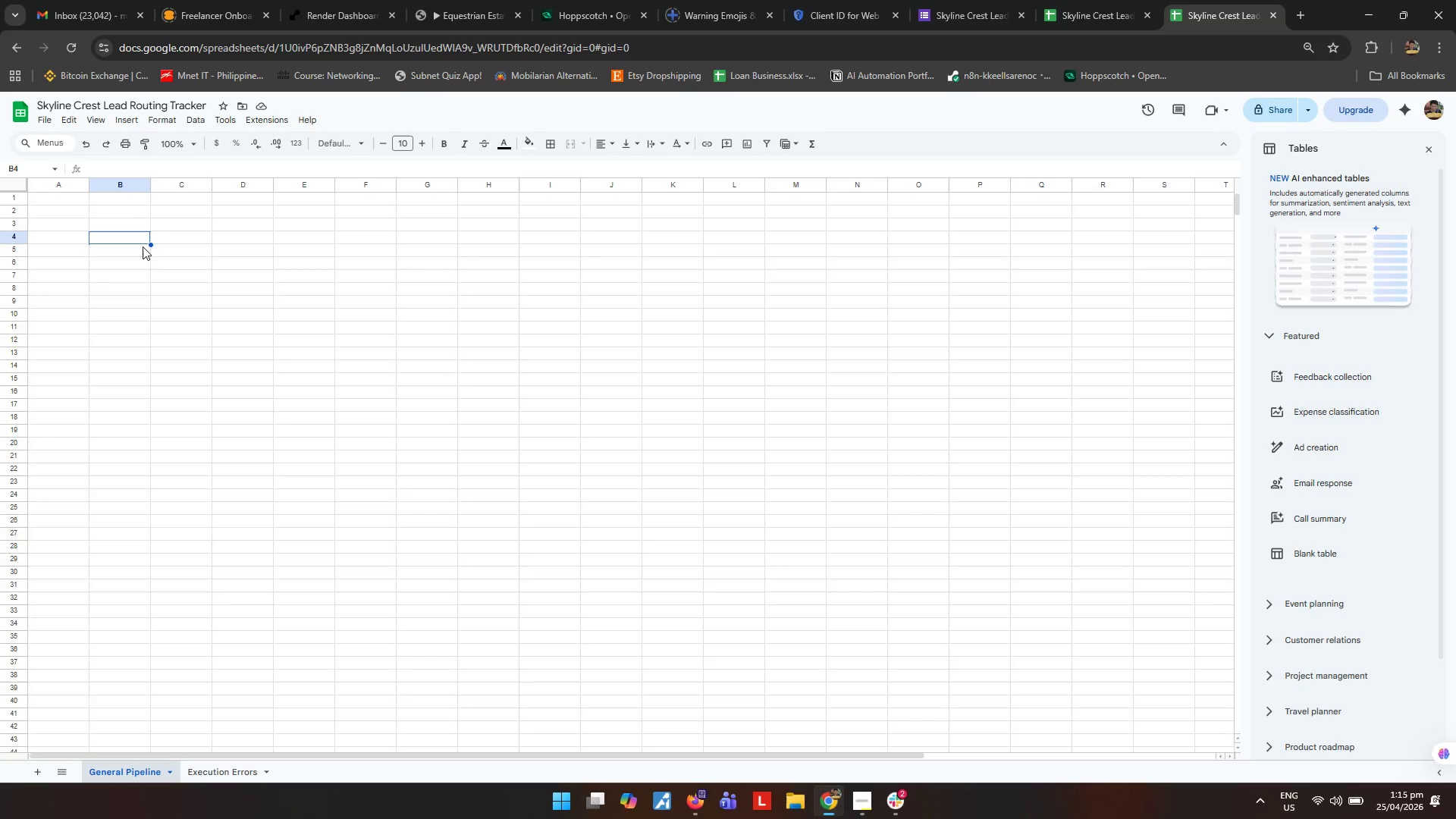 
left_click([118, 215])
 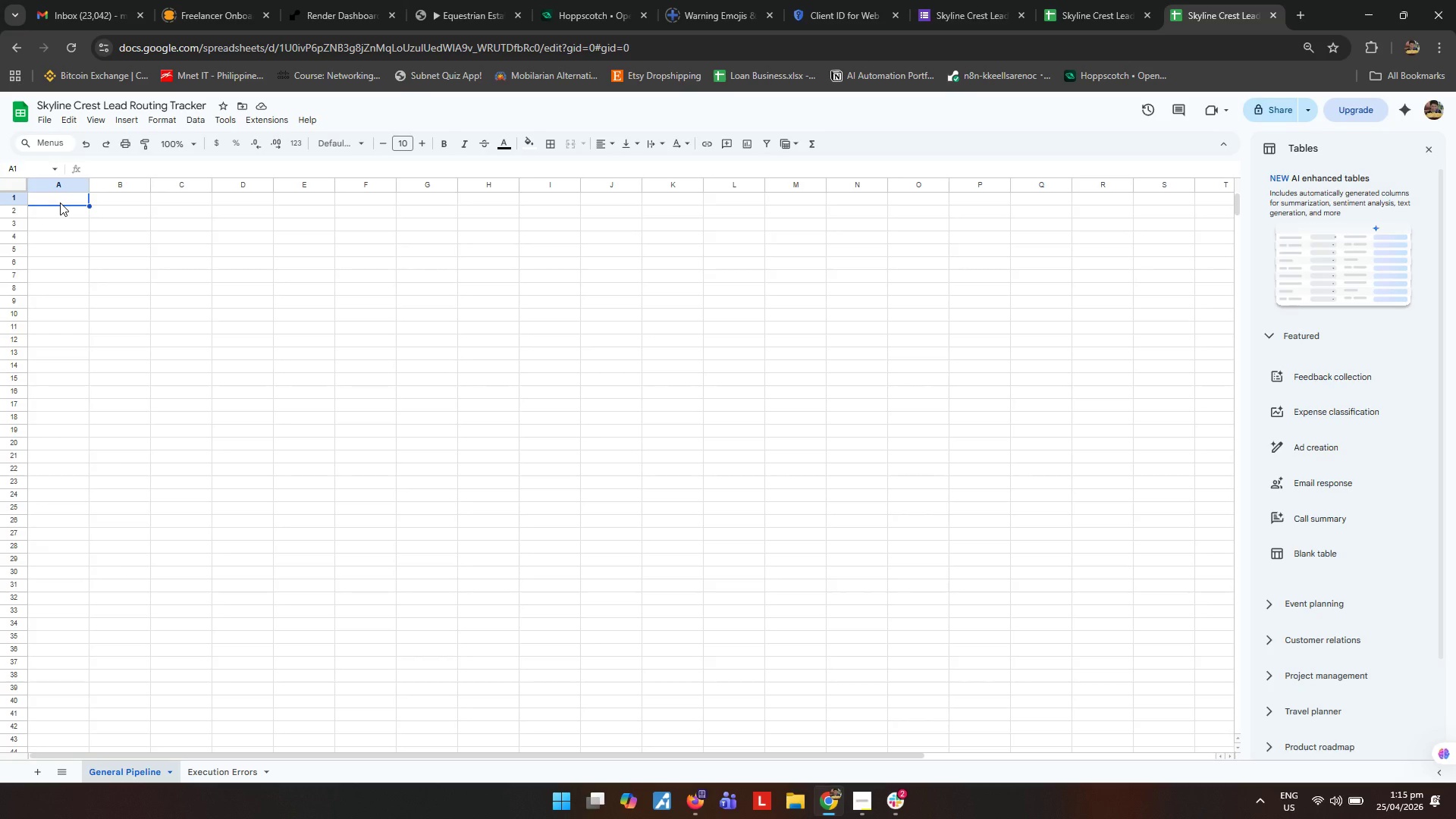 
type(Submitted At)
key(Tab)
type(Lead ID)
key(Tab)
type(Full Name)
key(Tab)
type(Email)
key(Tab)
type(Phone Number)
key(Tab)
type(Budget)
key(Tab)
type(Interest Category)
key(Tab)
type(Message)
key(Tab)
type(Routed To)
key(Tab)
 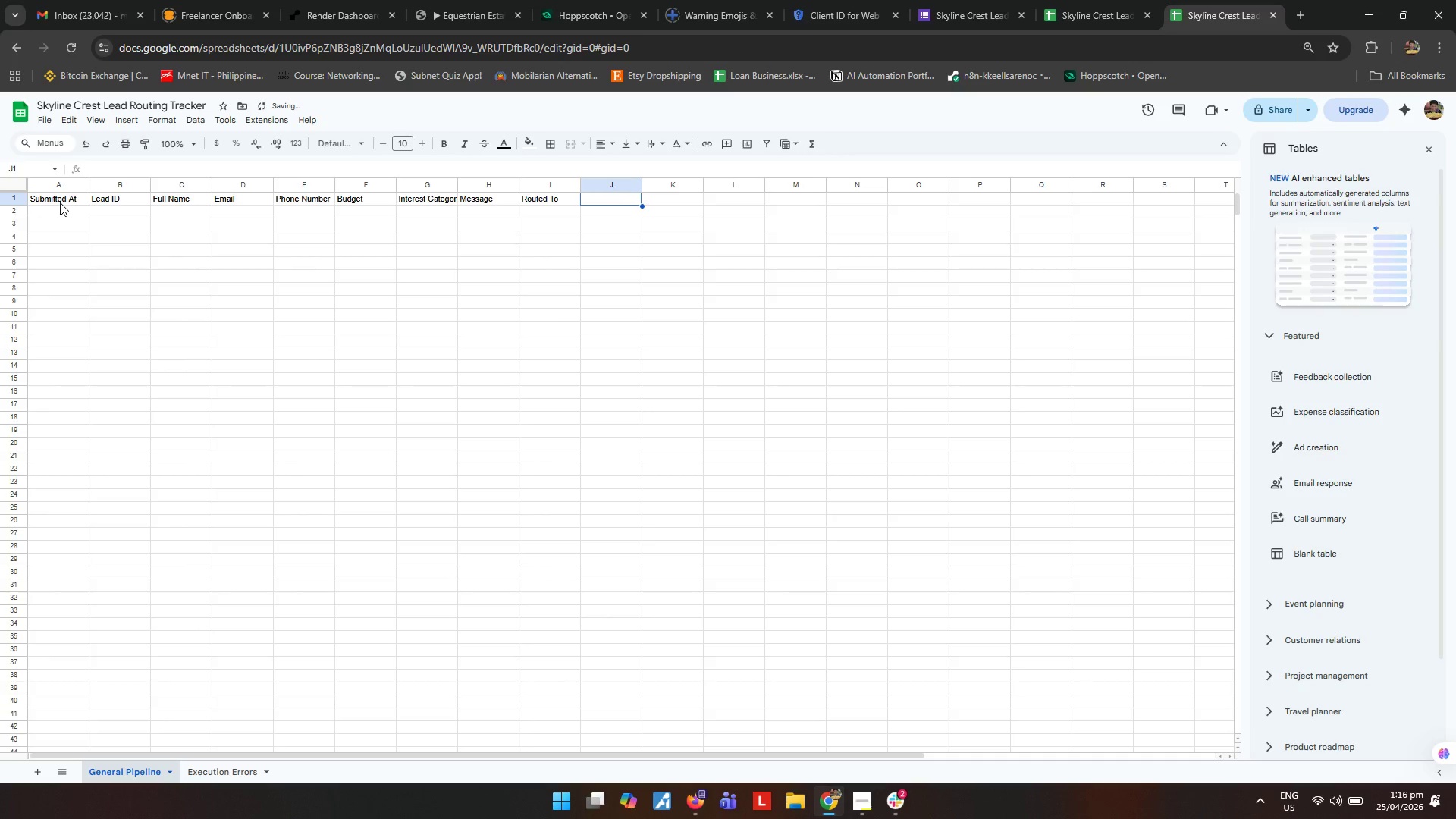 
wait(6.58)
 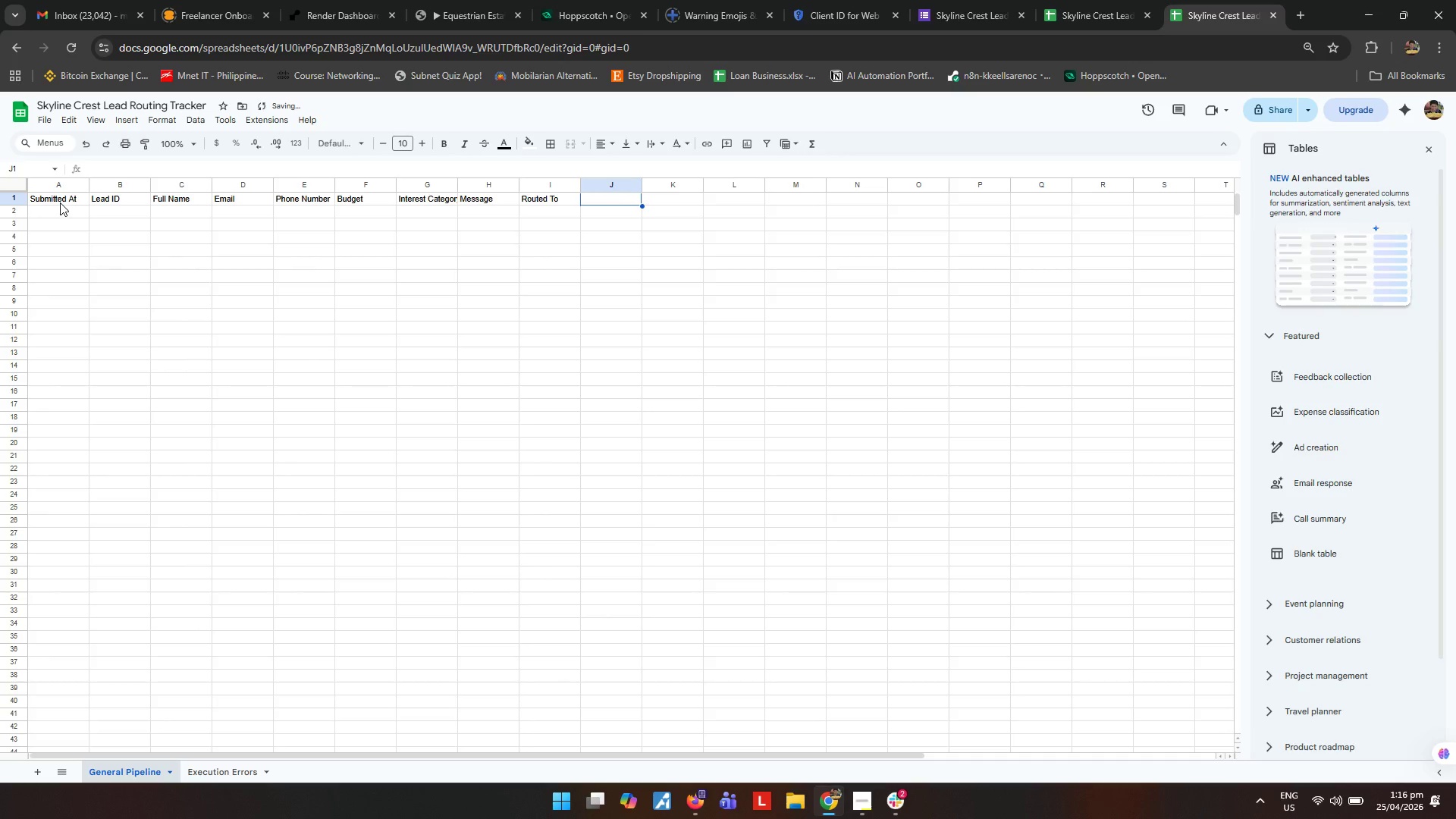 
type(Brochure Link)
key(Tab)
type(Follow Up Status)
key(Tab)
type(Slack Notification Status)
 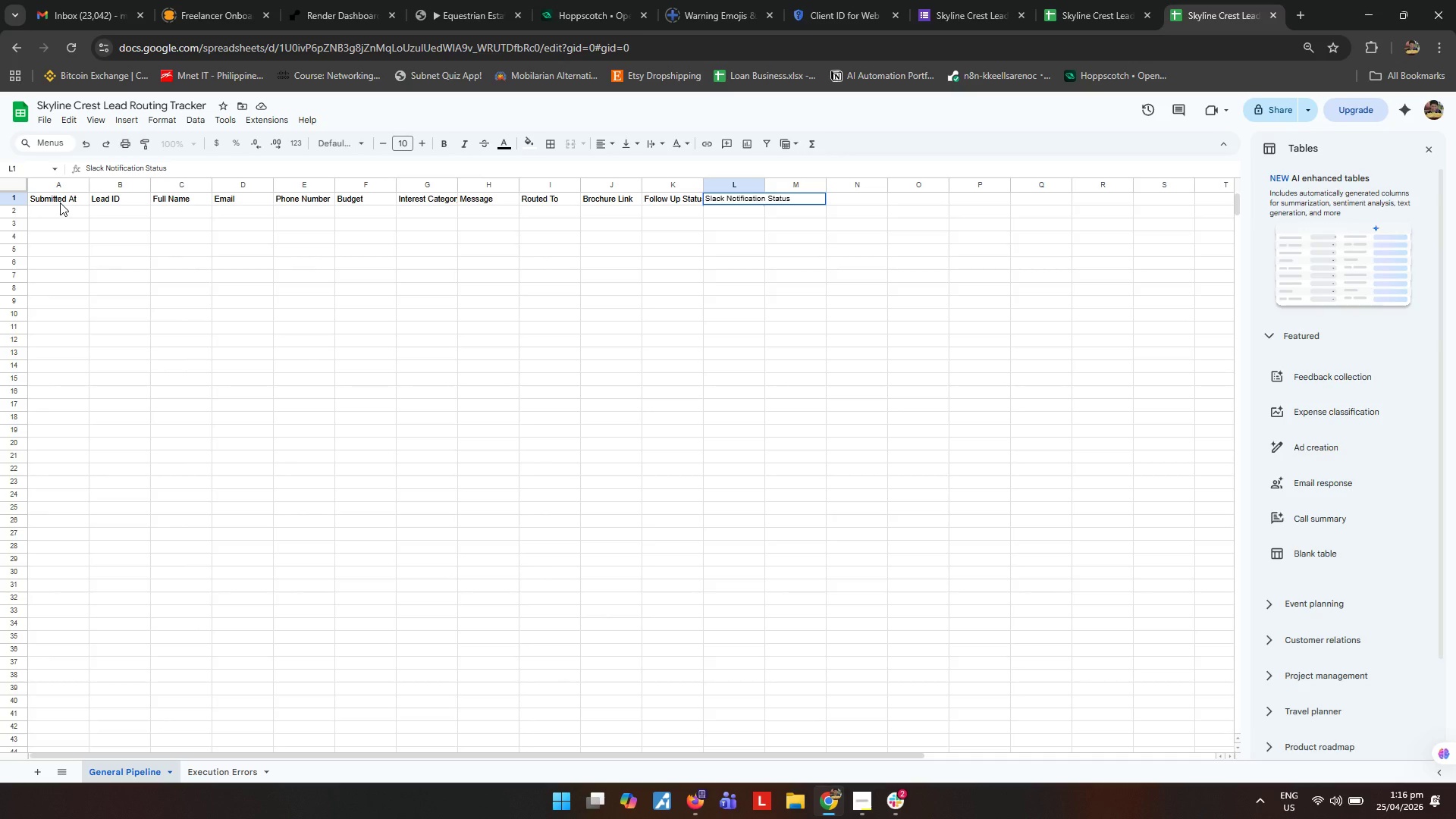 
key(Enter)
 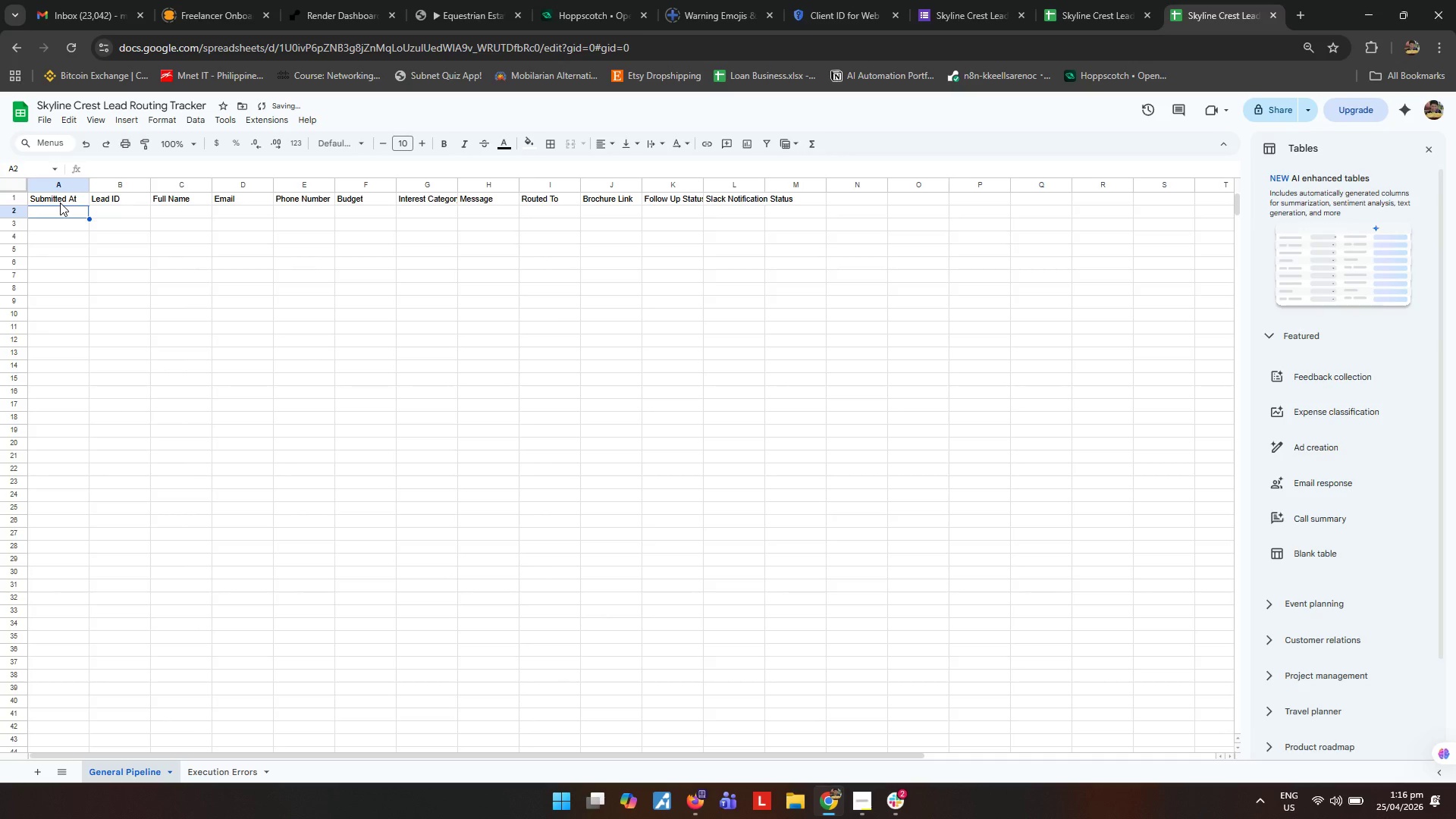 
left_click([177, 308])
 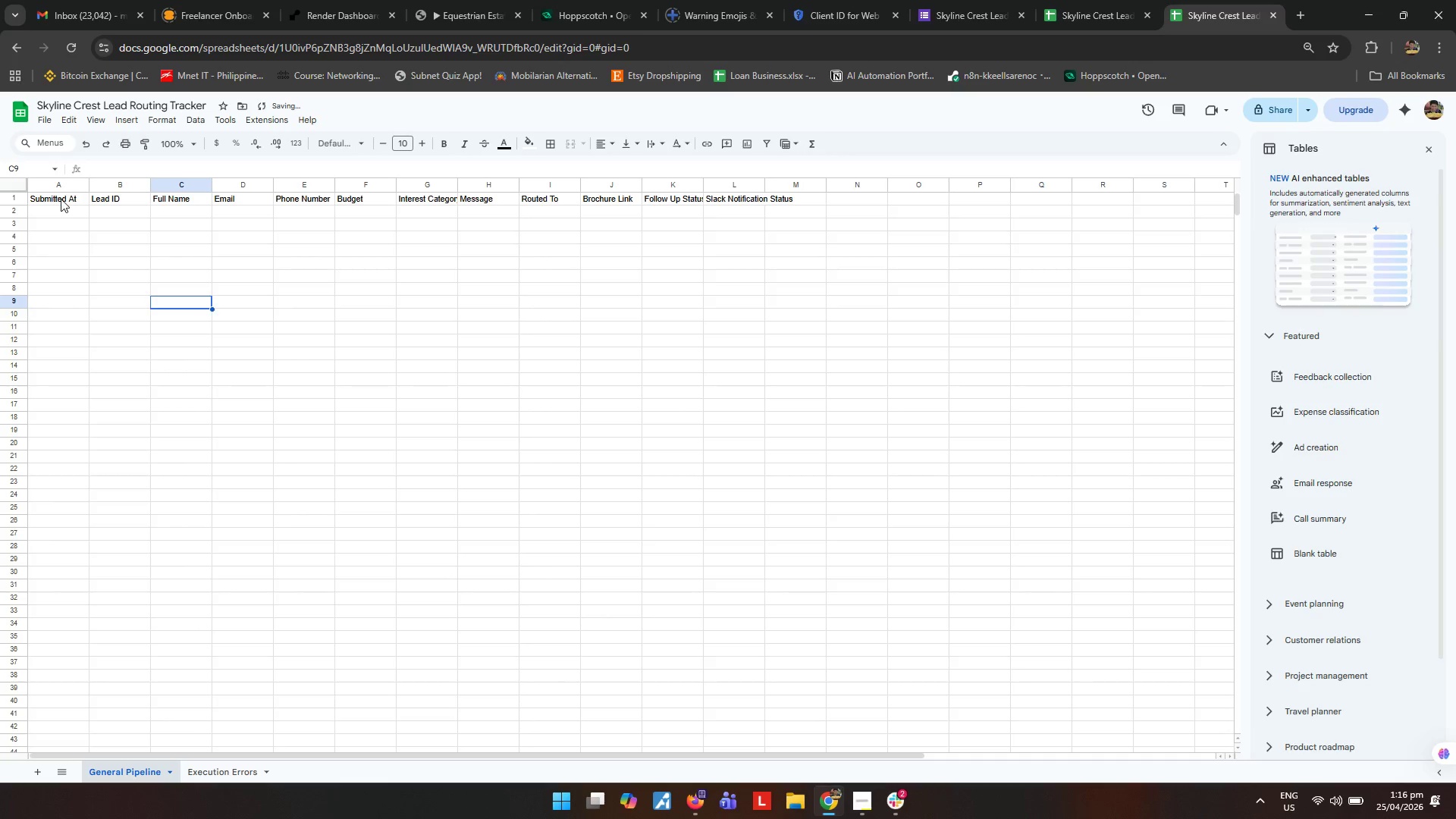 
left_click_drag(start_coordinate=[61, 199], to_coordinate=[733, 199])
 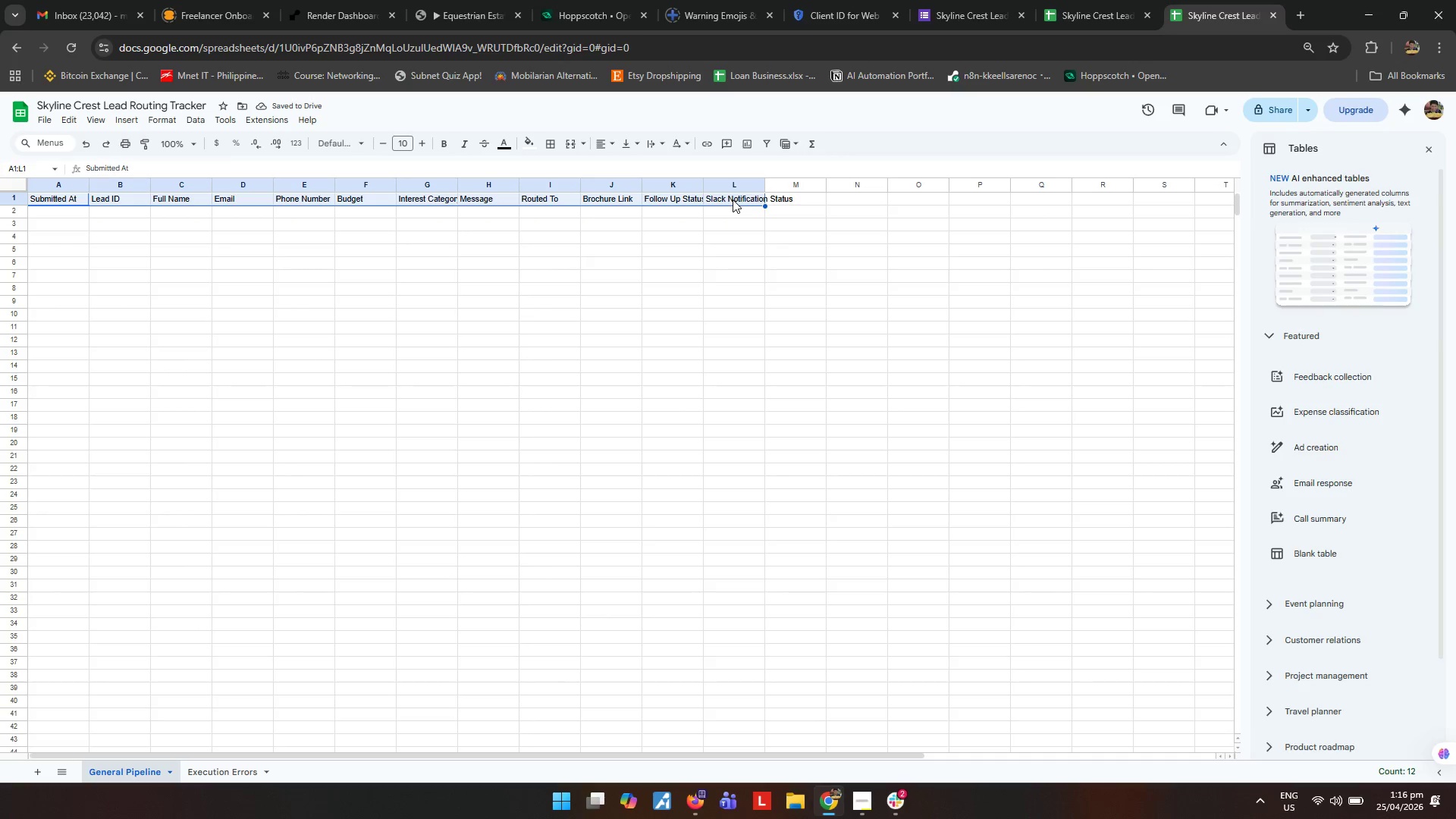 
key(Control+V)
 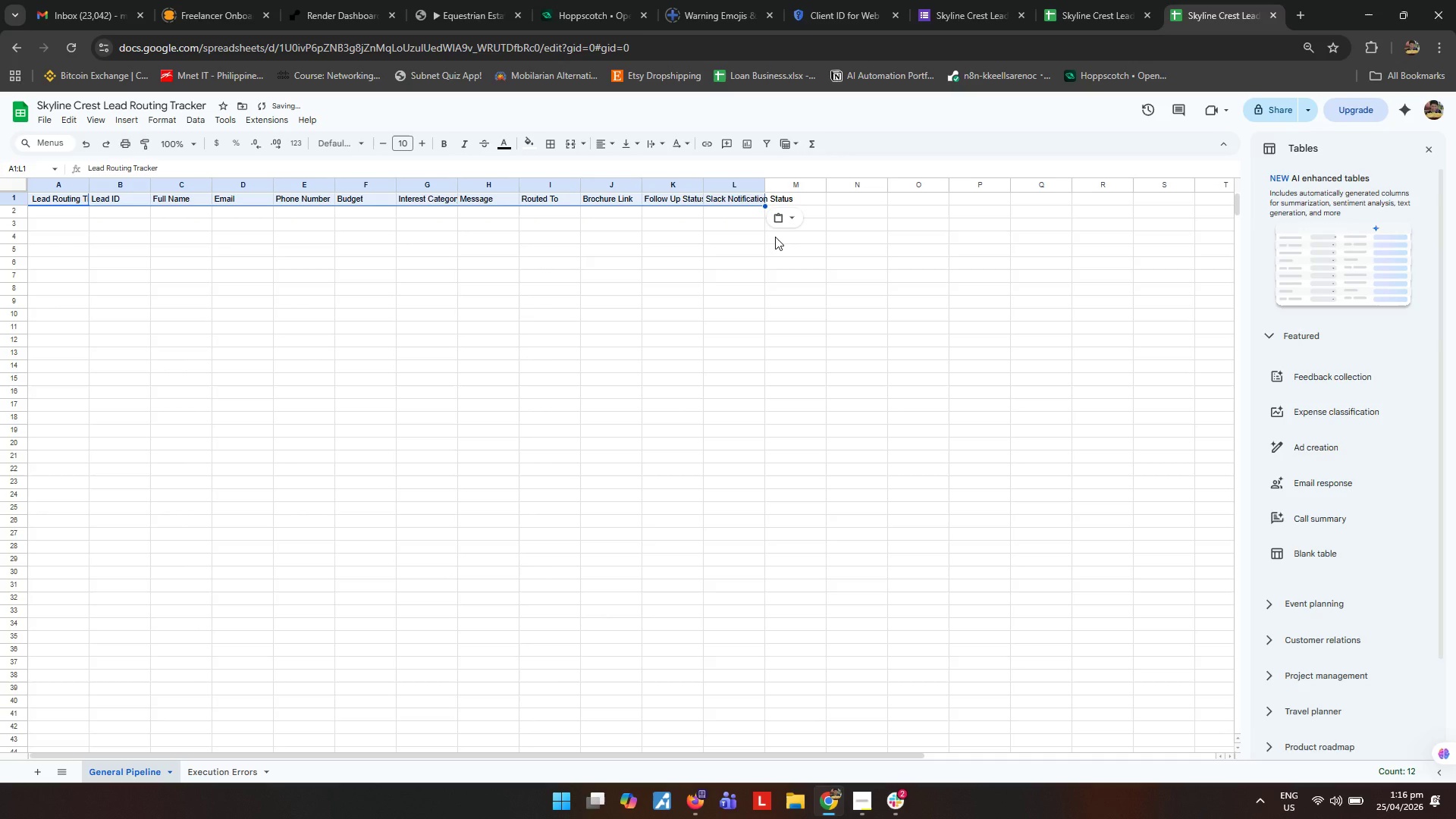 
key(Control+B)
 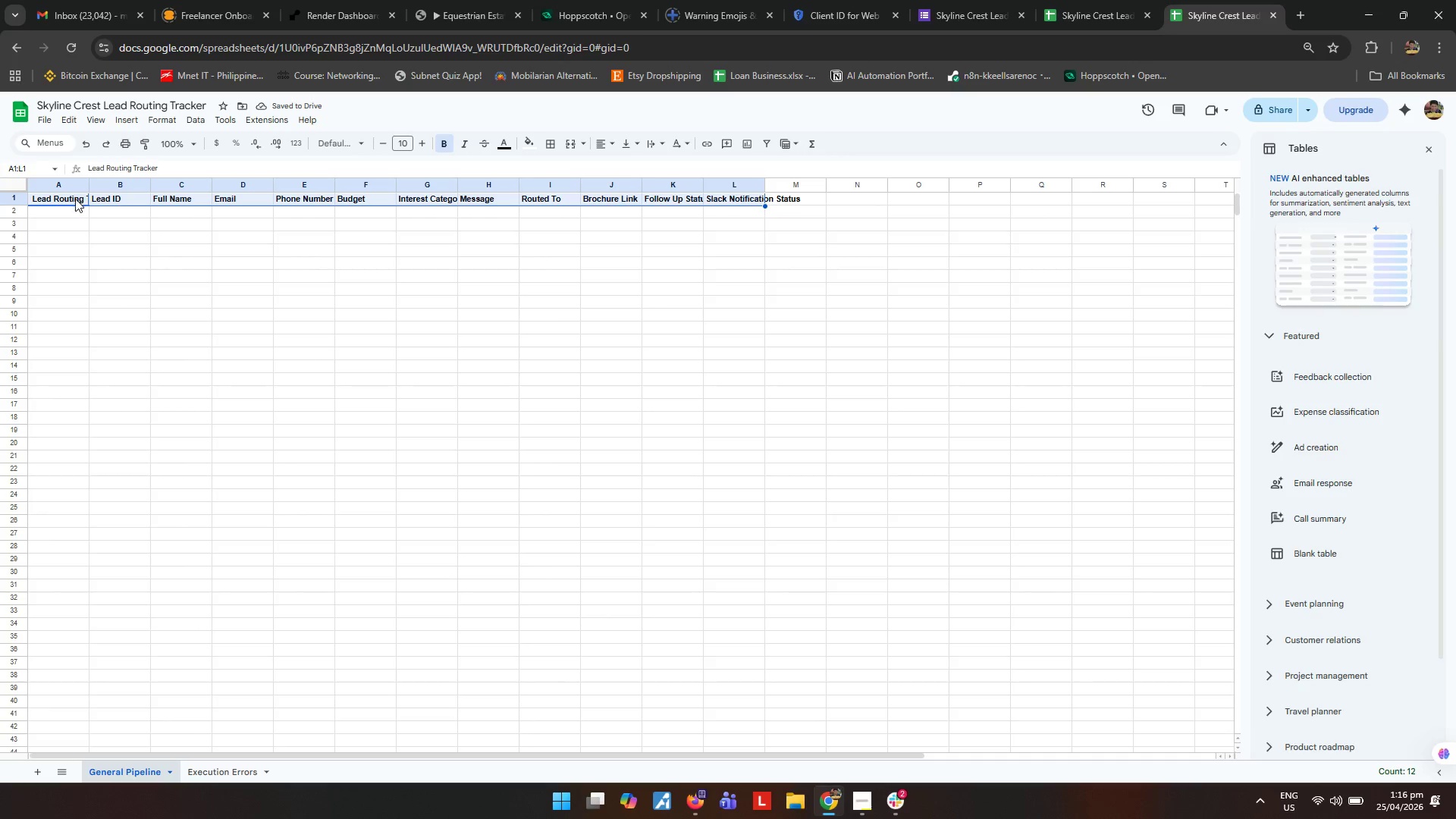 
wait(5.8)
 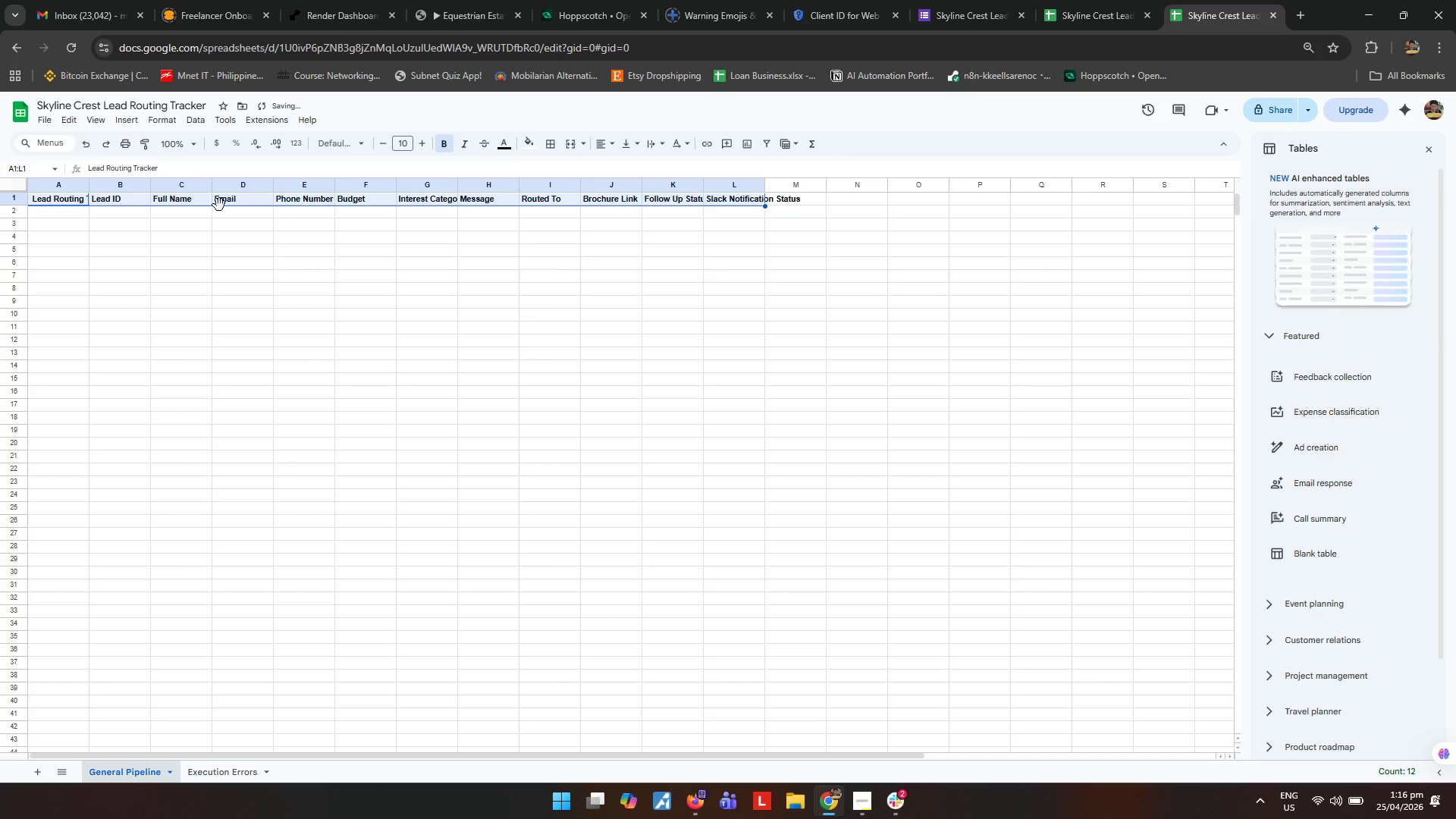 
key(Control+Z)
 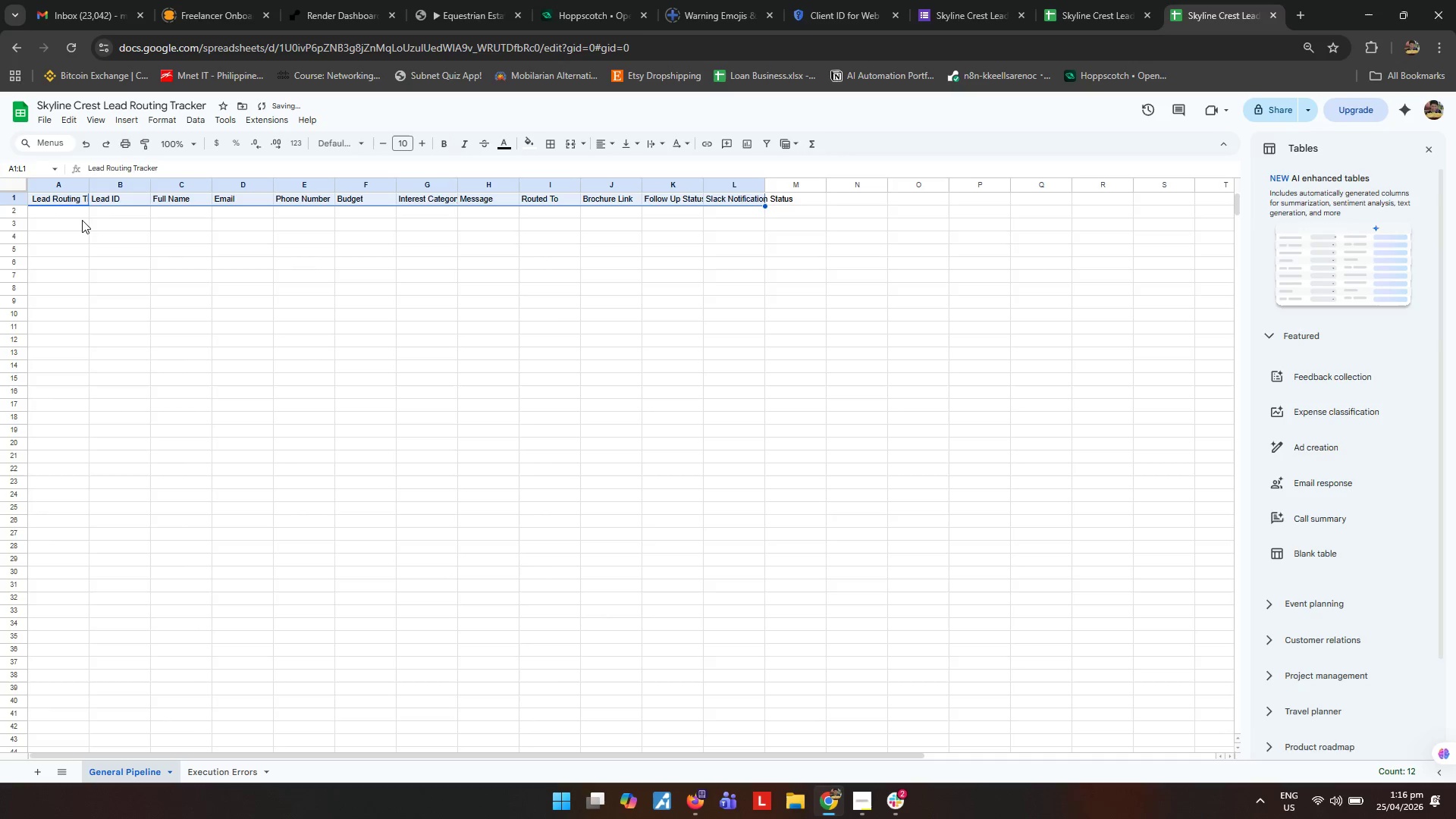 
key(Control+Z)
 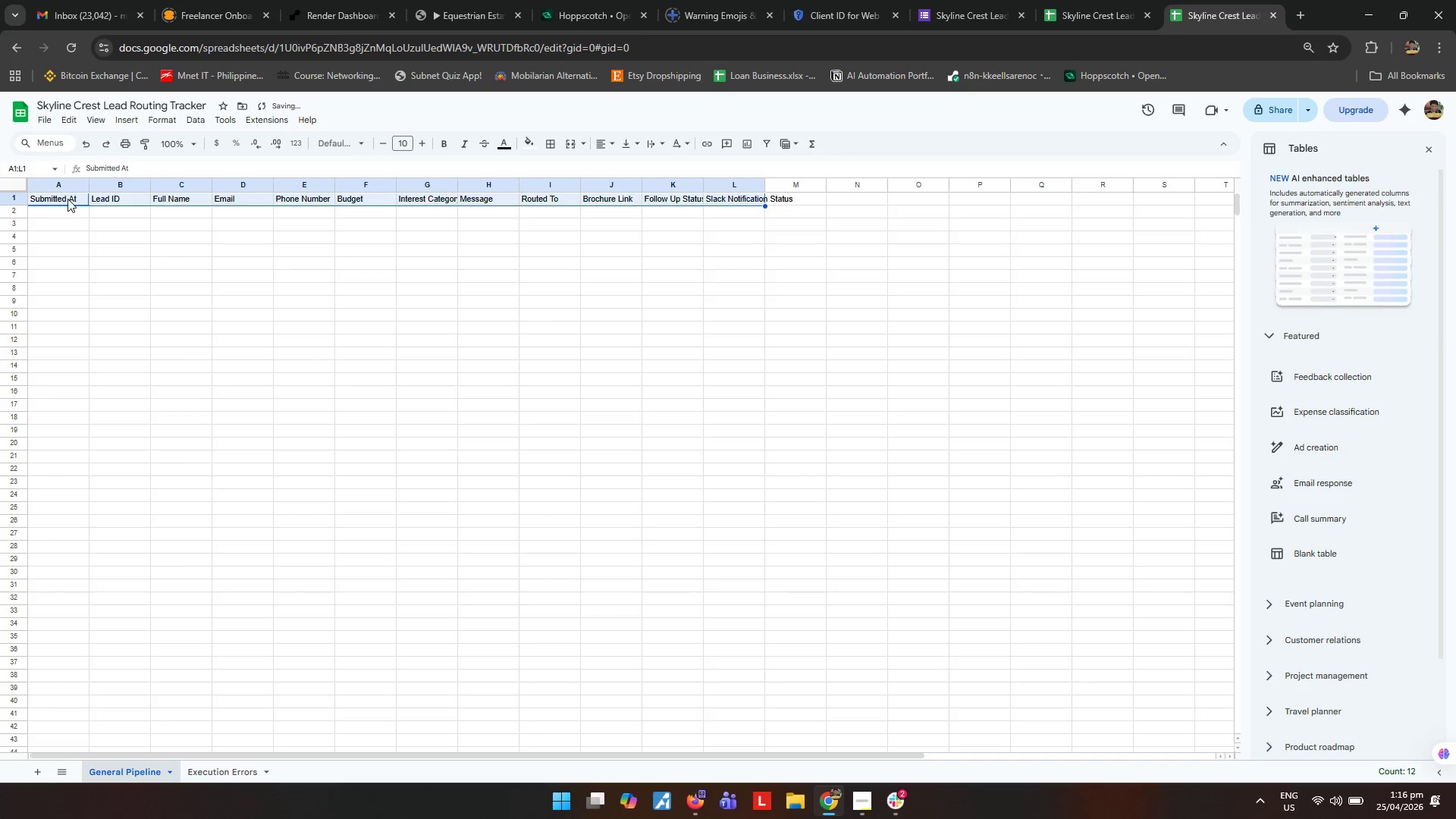 
left_click_drag(start_coordinate=[83, 249], to_coordinate=[83, 237])
 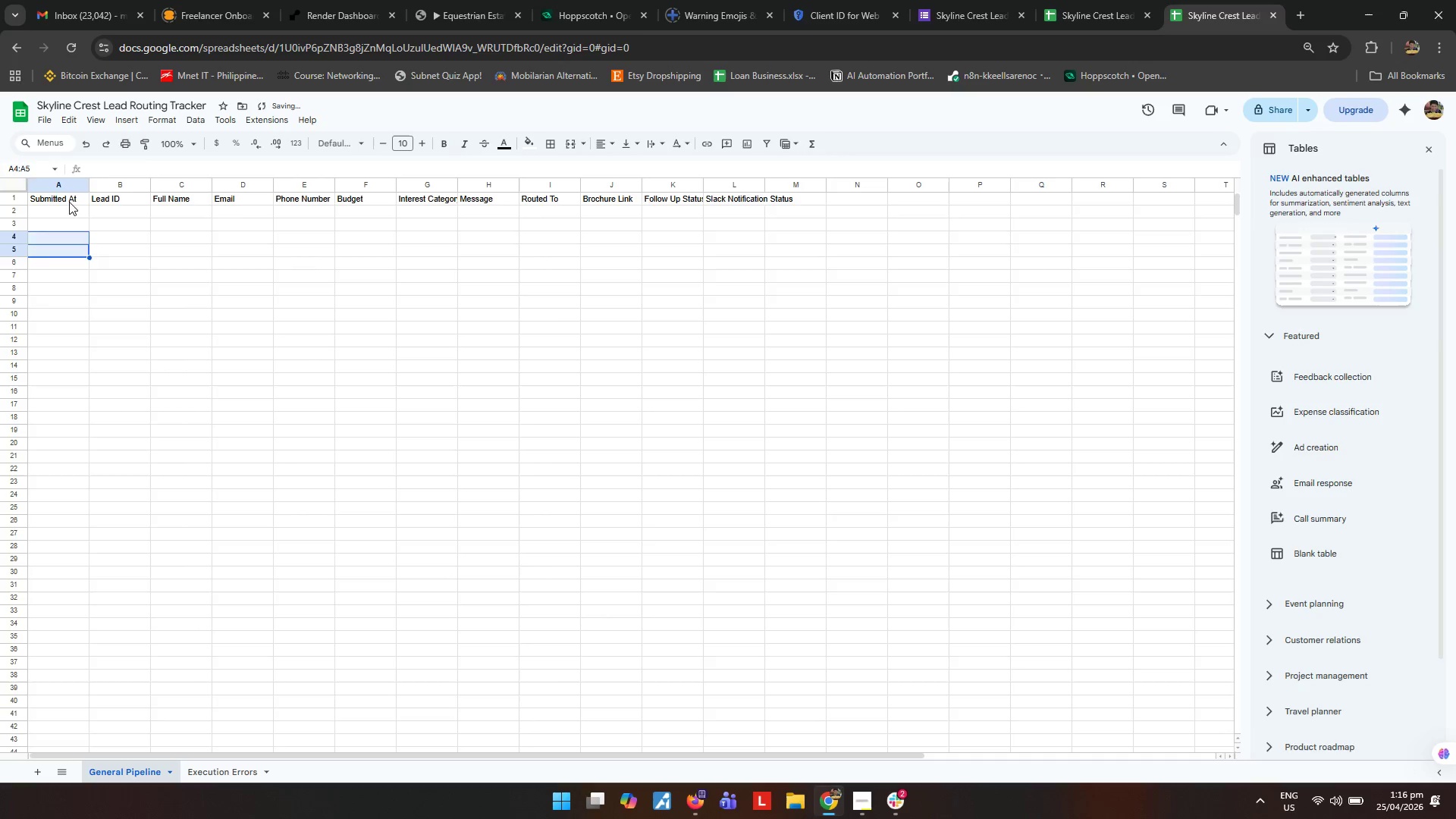 
left_click_drag(start_coordinate=[69, 202], to_coordinate=[761, 195])
 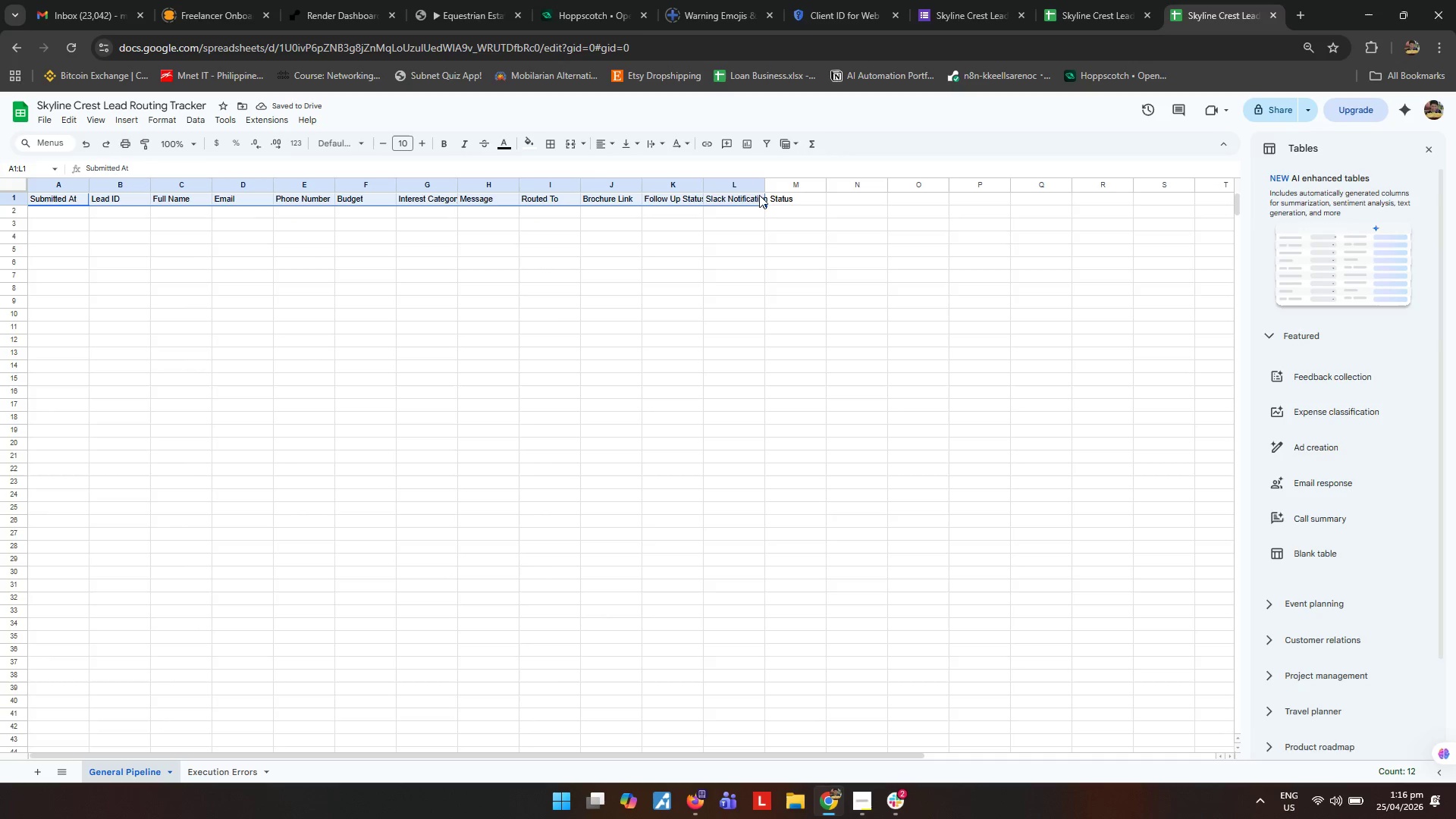 
key(Control+B)
 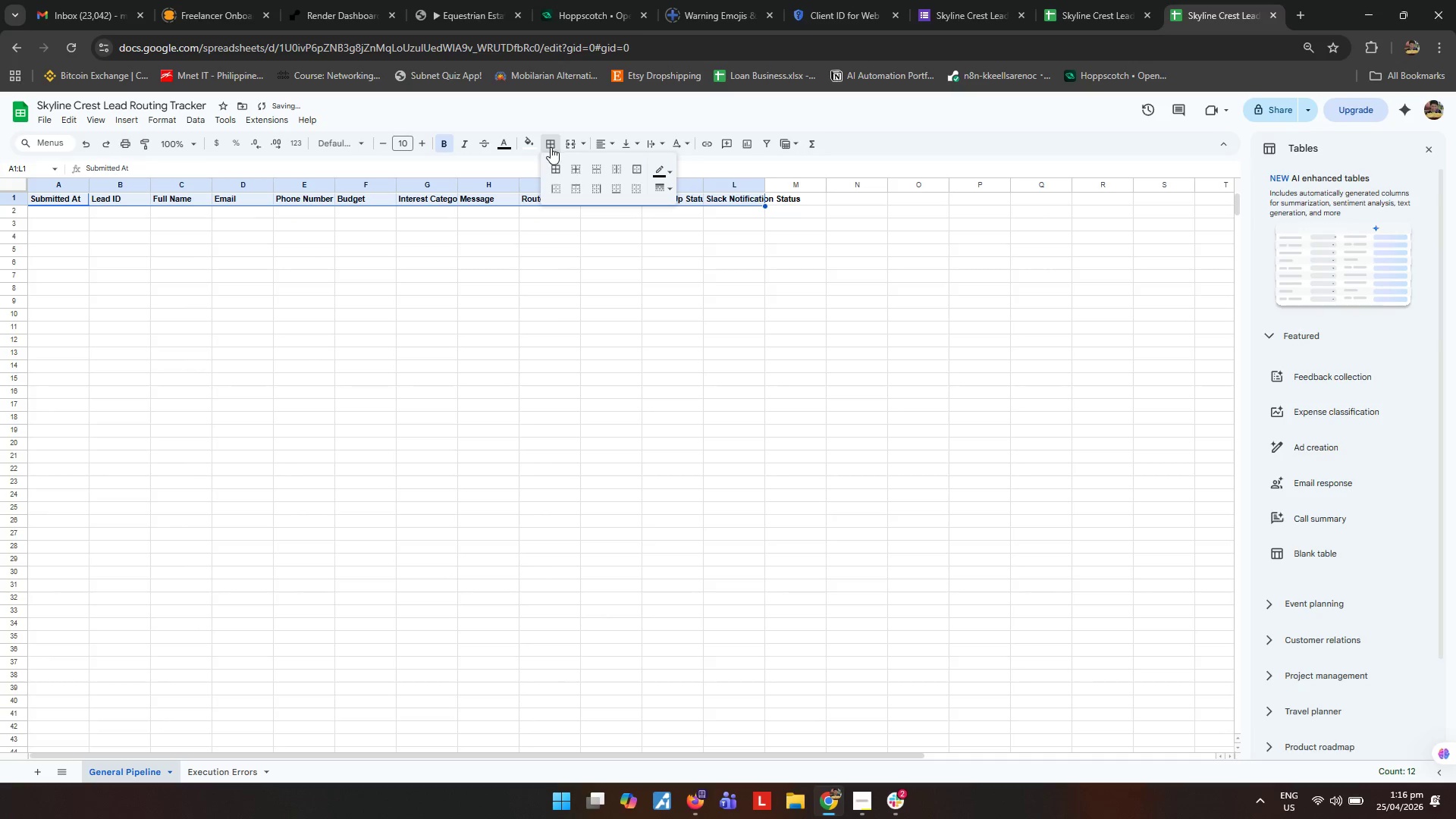 
left_click([559, 166])
 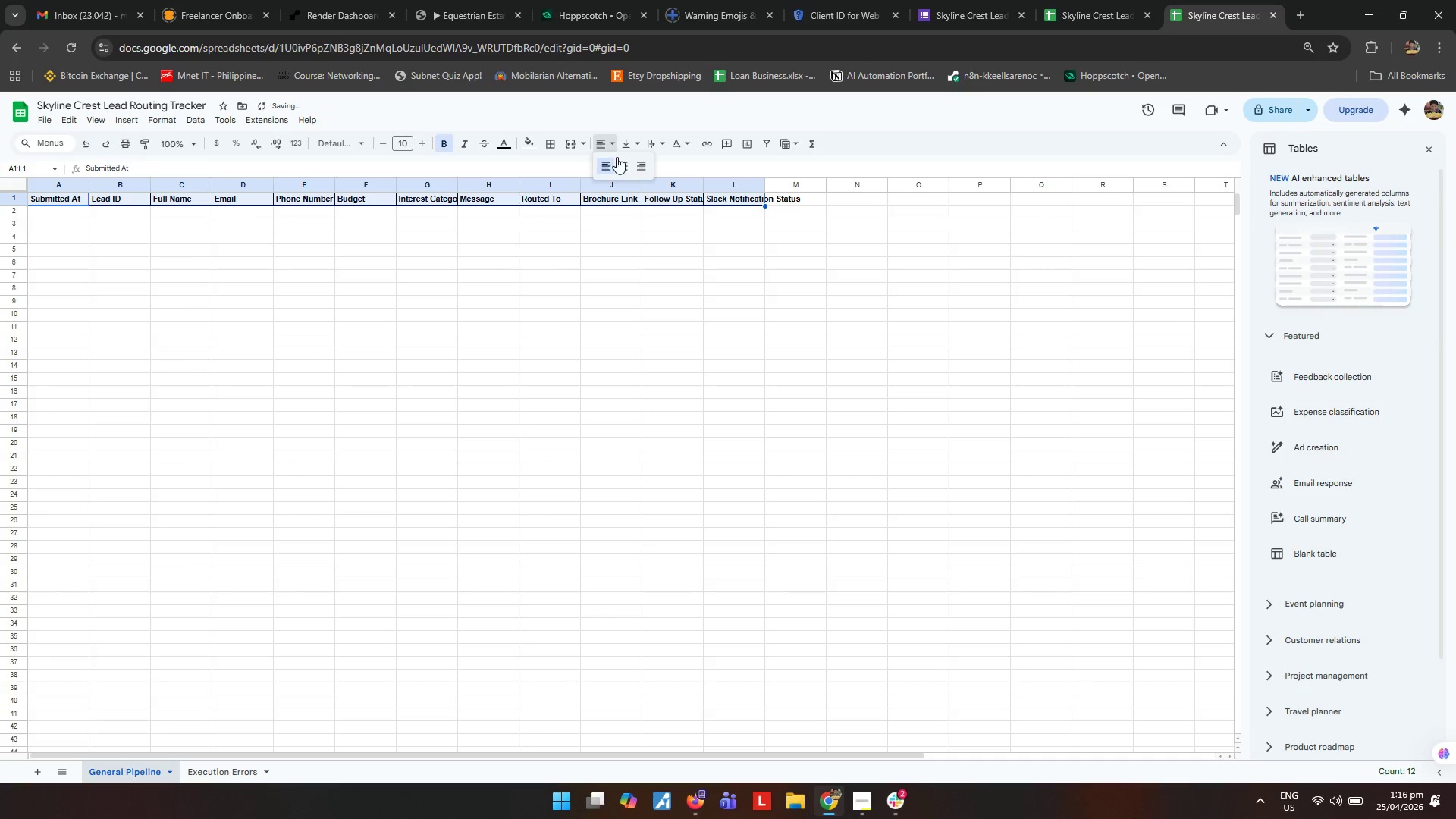 
double_click([626, 162])
 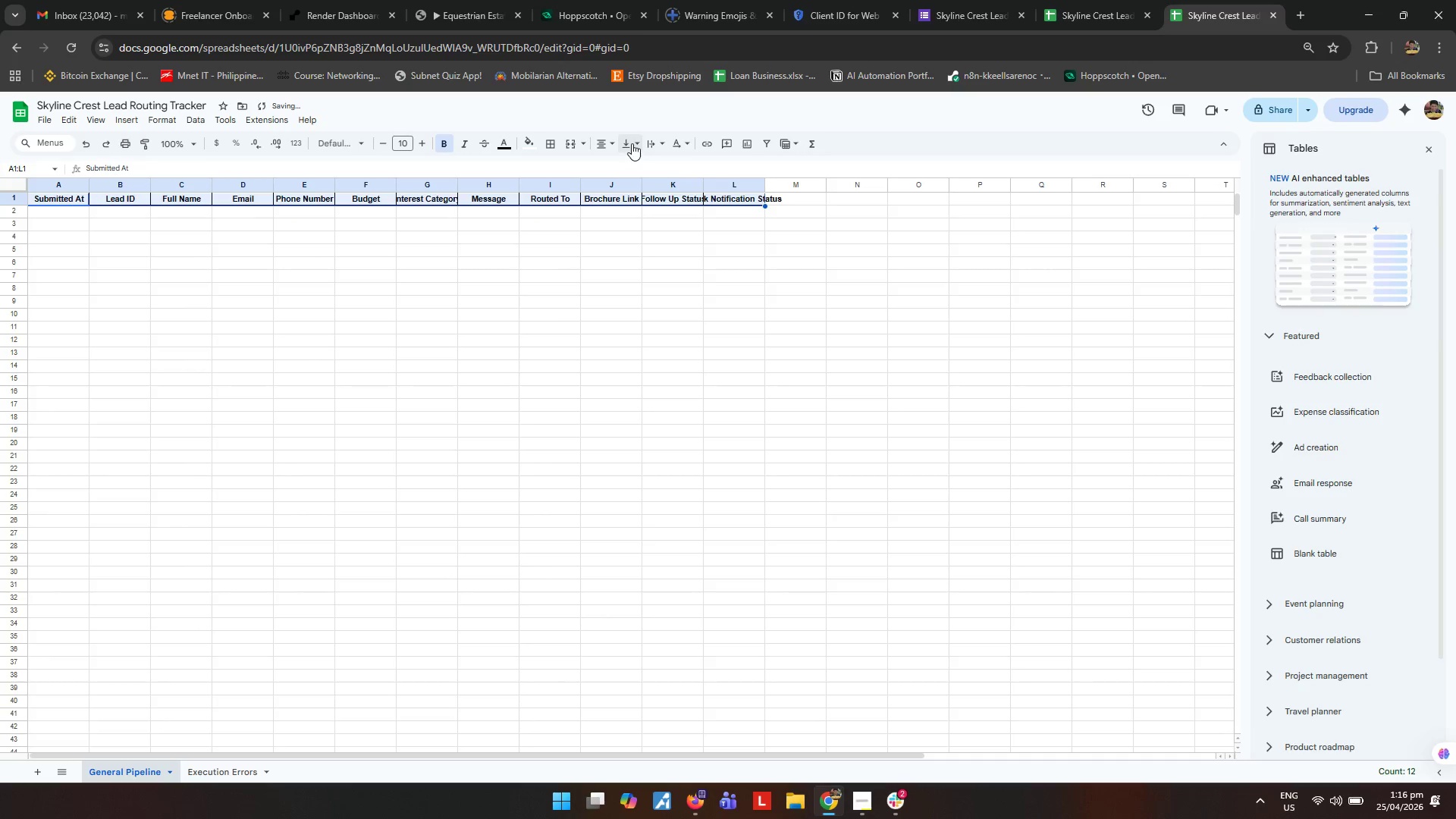 
triple_click([632, 143])
 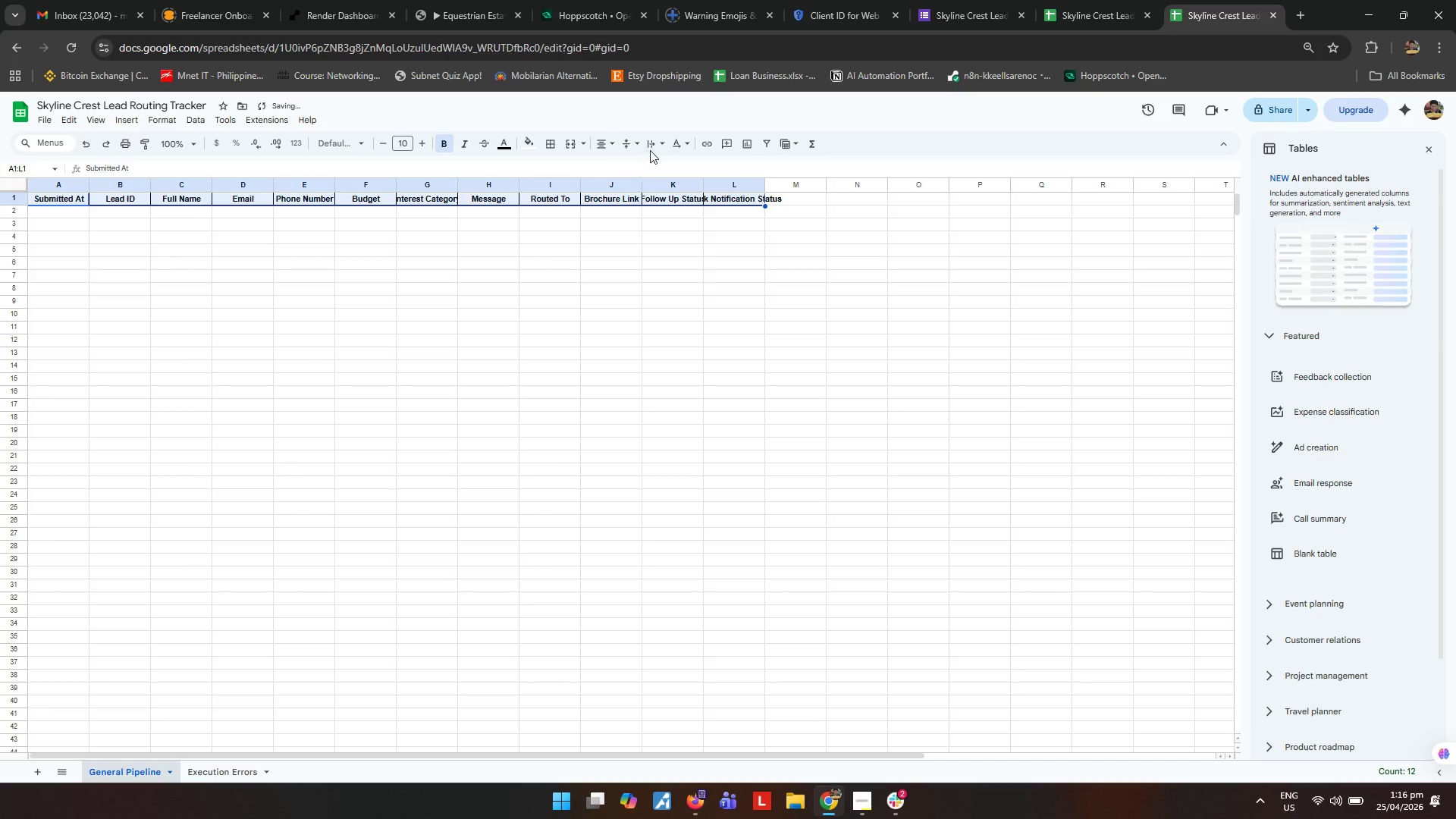 
triple_click([650, 140])
 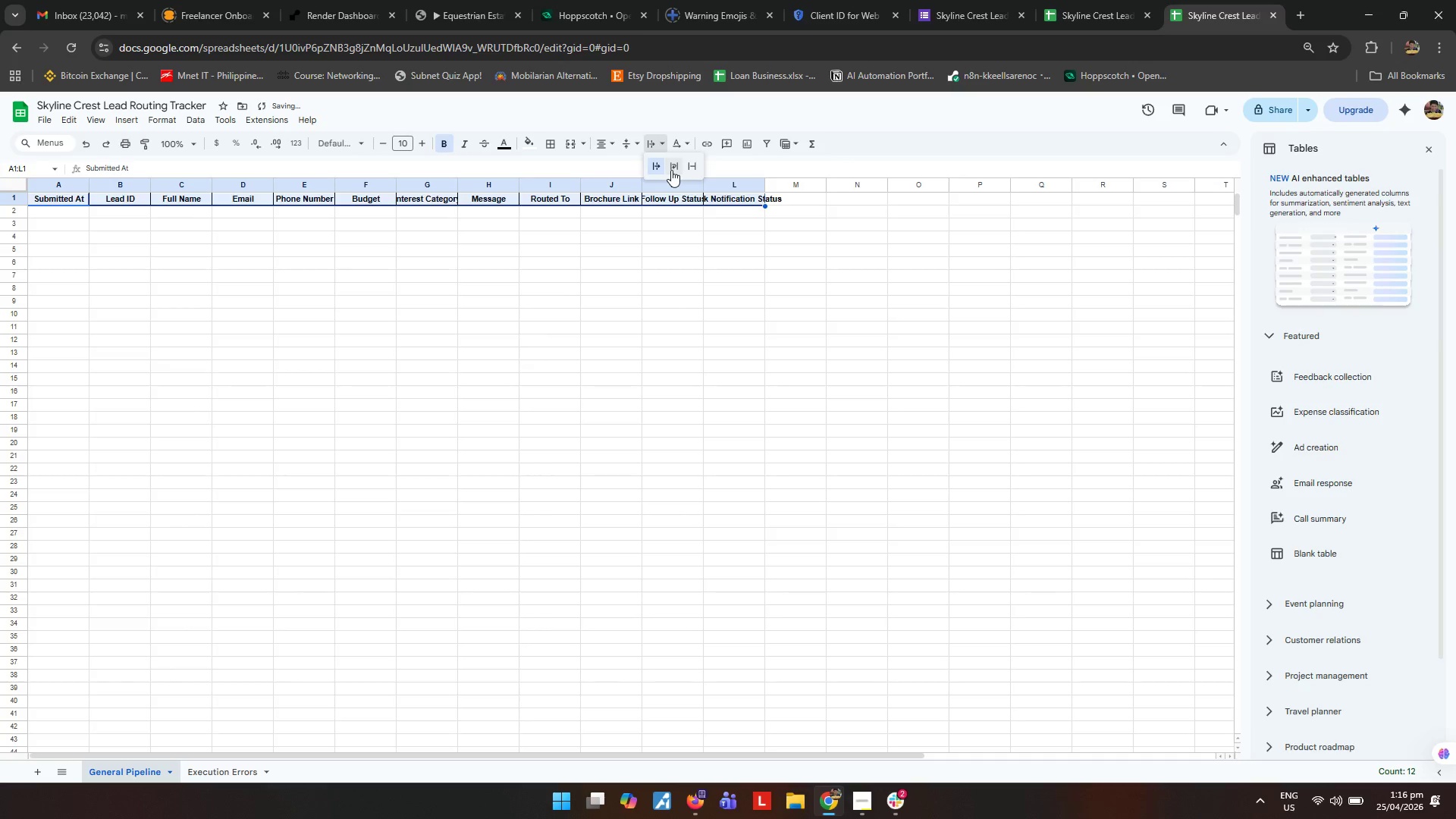 
triple_click([671, 170])
 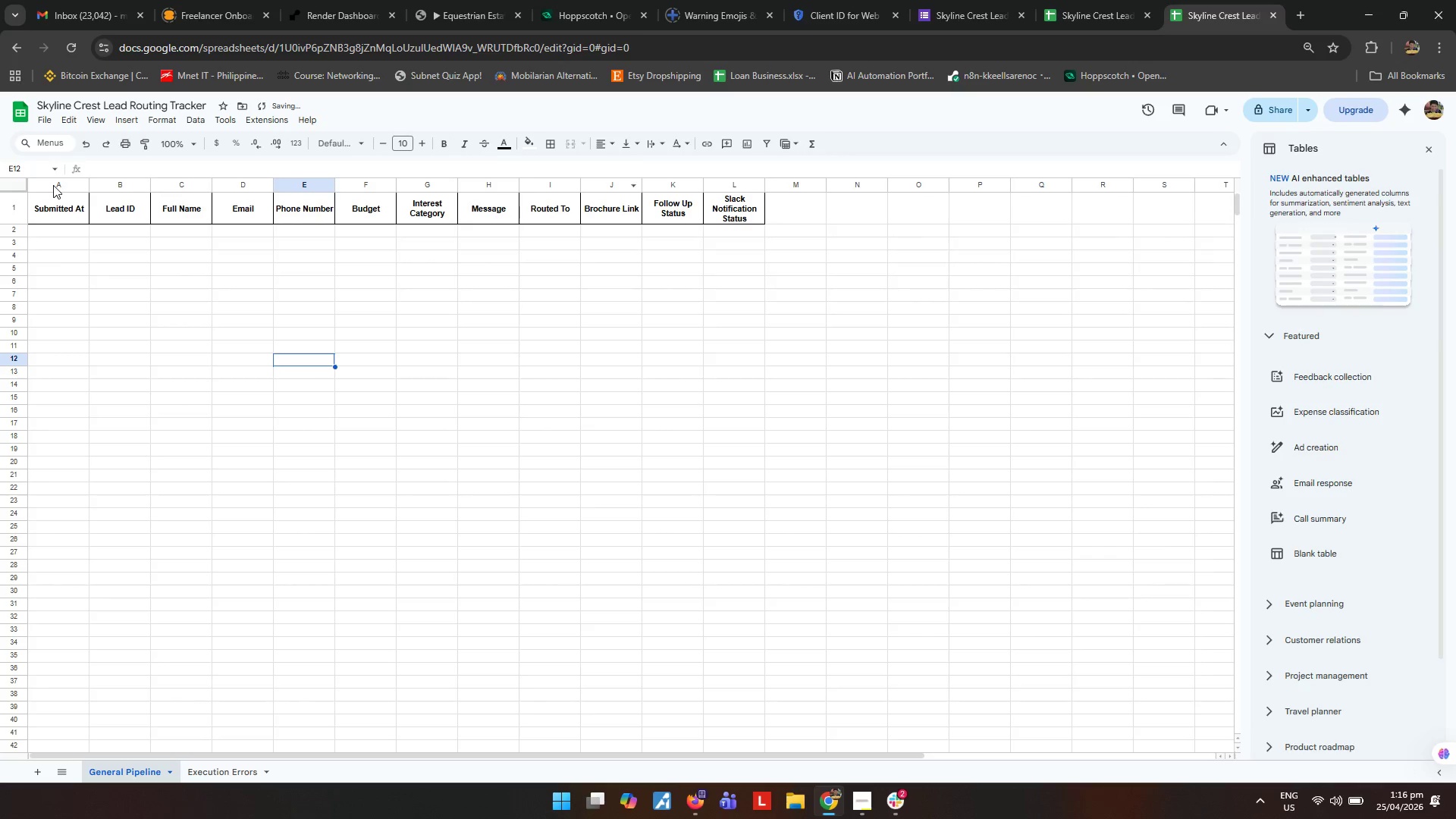 
left_click([53, 187])
 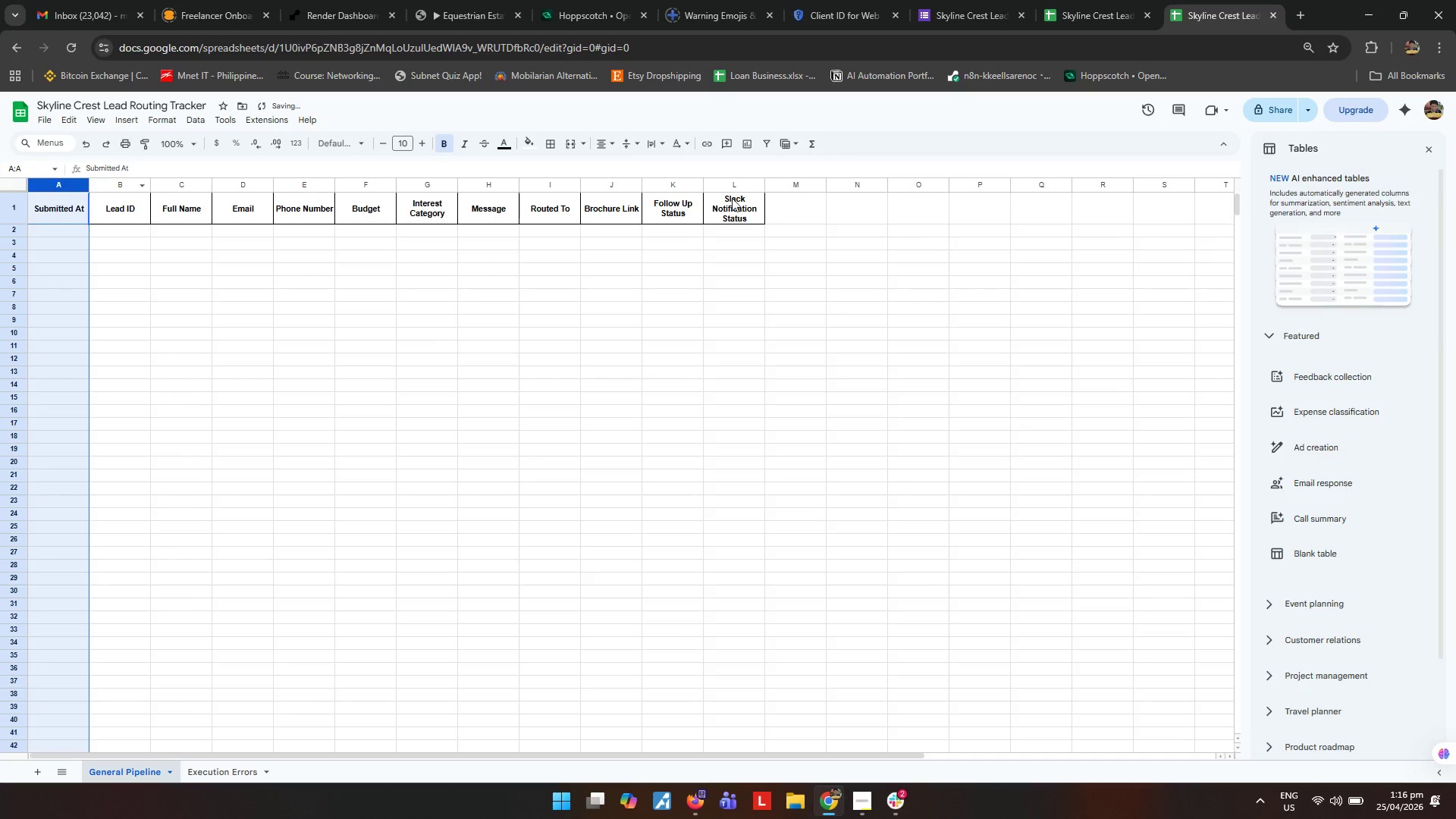 
hold_key(key=ShiftLeft, duration=0.84)
left_click([740, 181])
 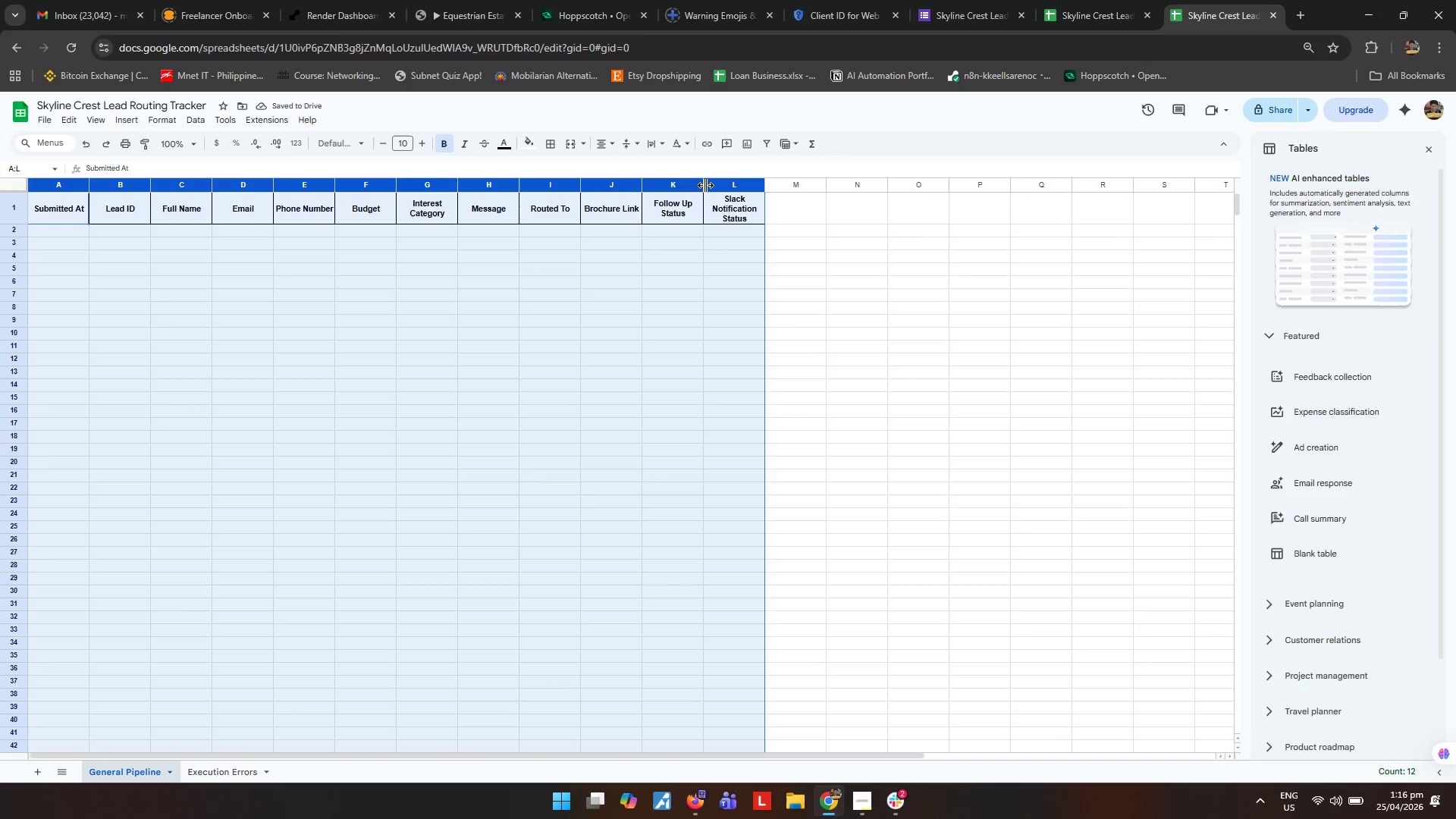 
left_click_drag(start_coordinate=[705, 185], to_coordinate=[716, 190])
 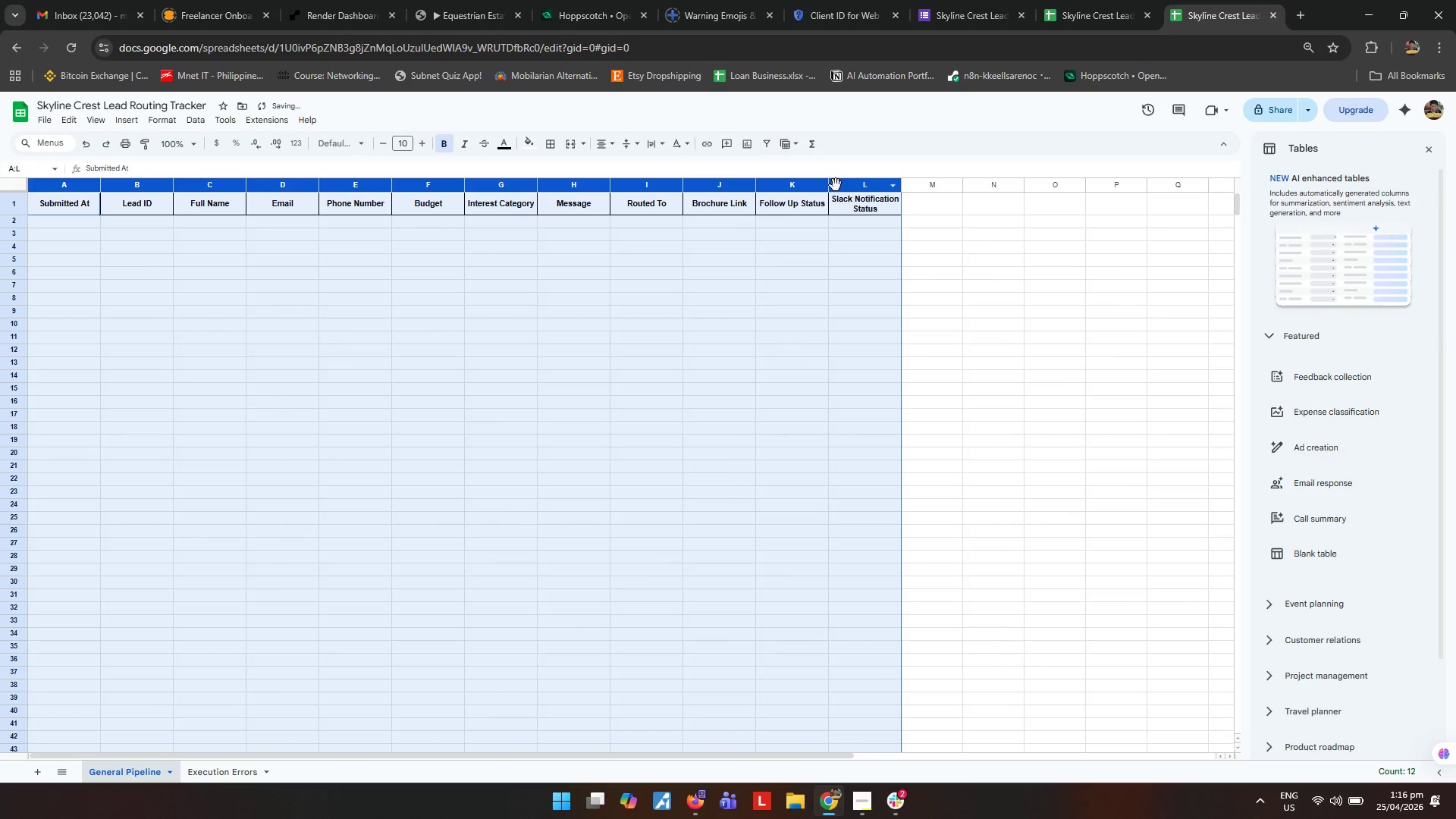 
left_click_drag(start_coordinate=[830, 183], to_coordinate=[856, 186])
 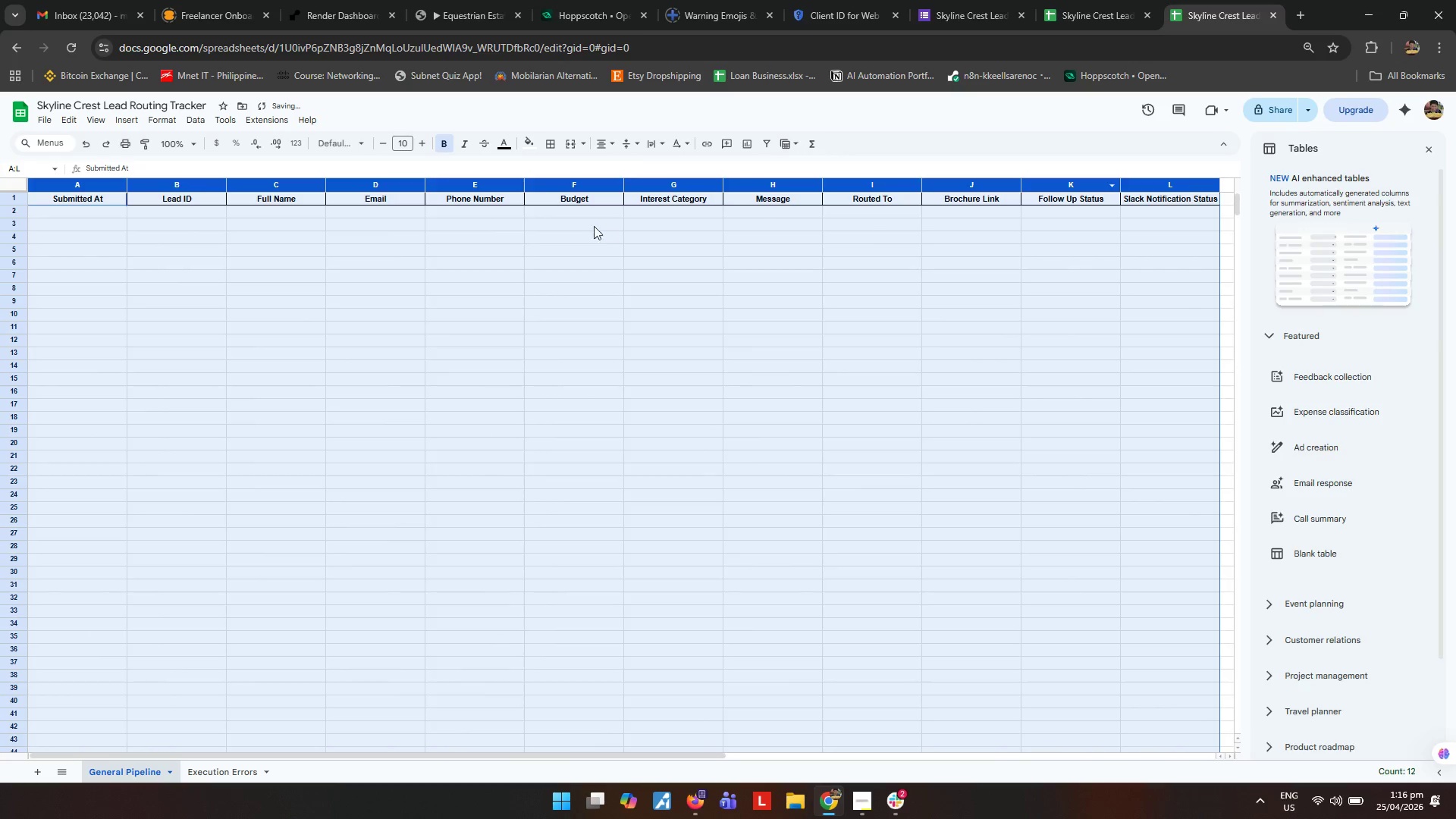 
left_click_drag(start_coordinate=[507, 240], to_coordinate=[502, 234])
 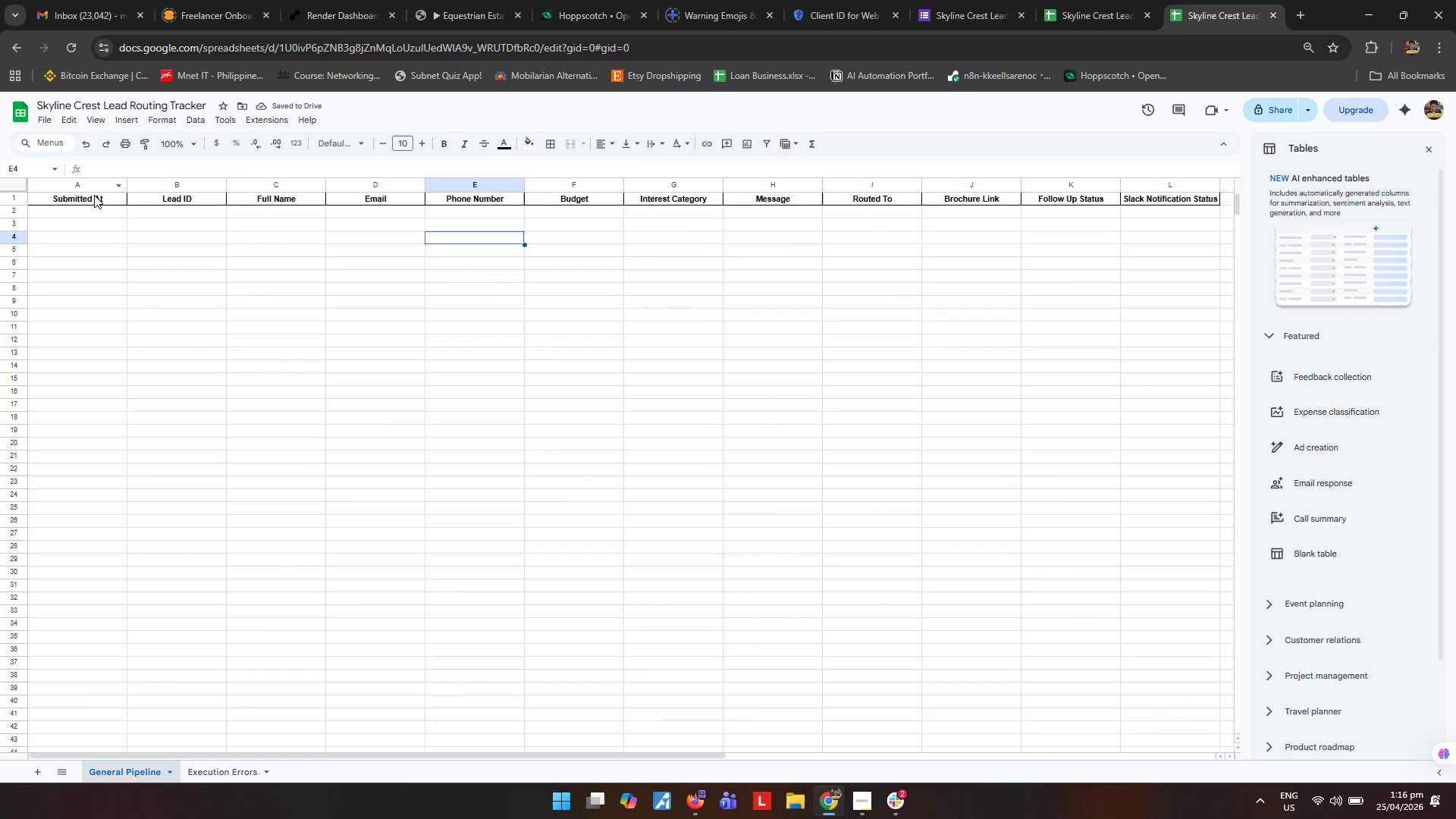 
left_click_drag(start_coordinate=[94, 195], to_coordinate=[1202, 195])
 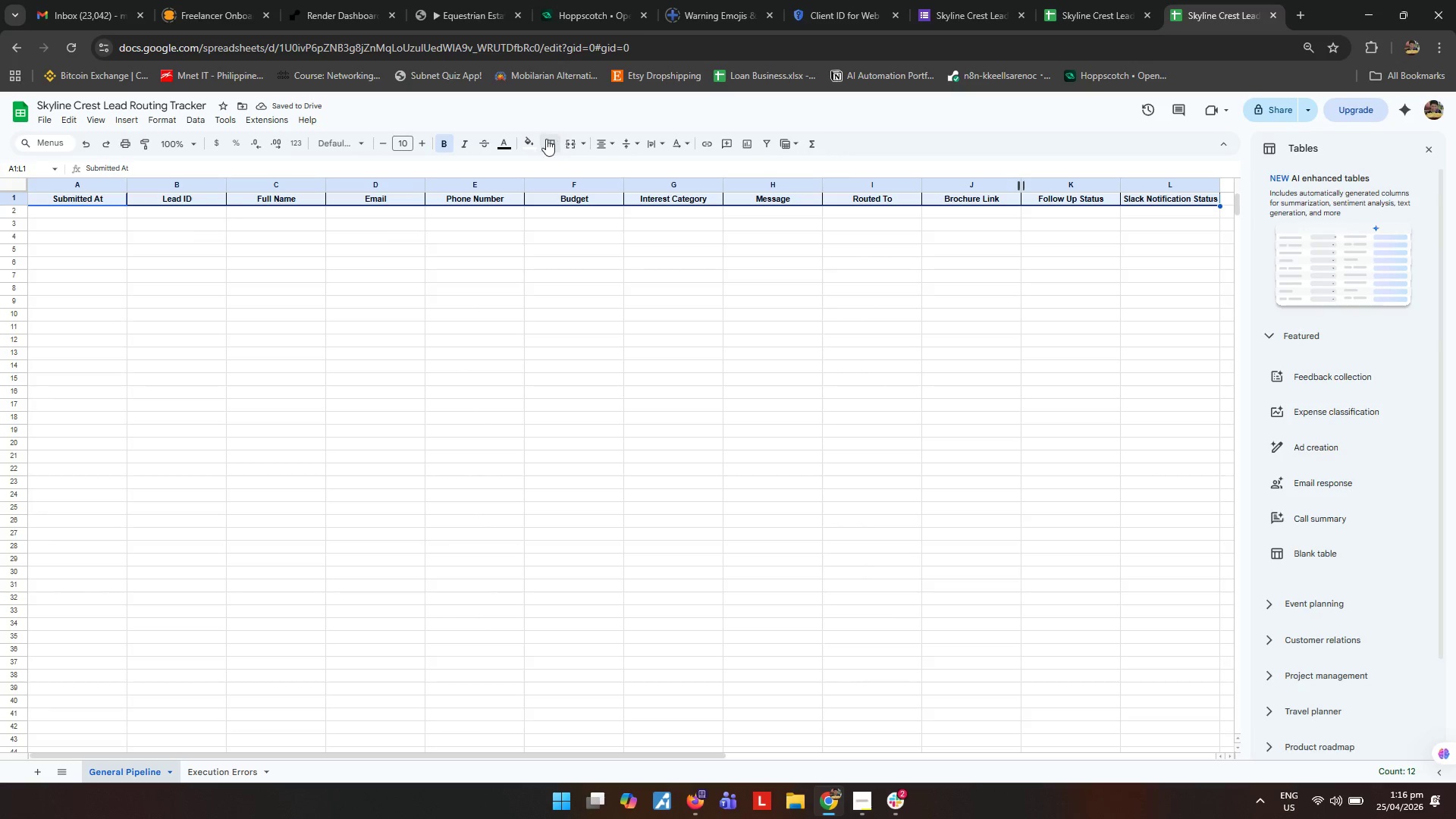 
left_click([529, 137])
 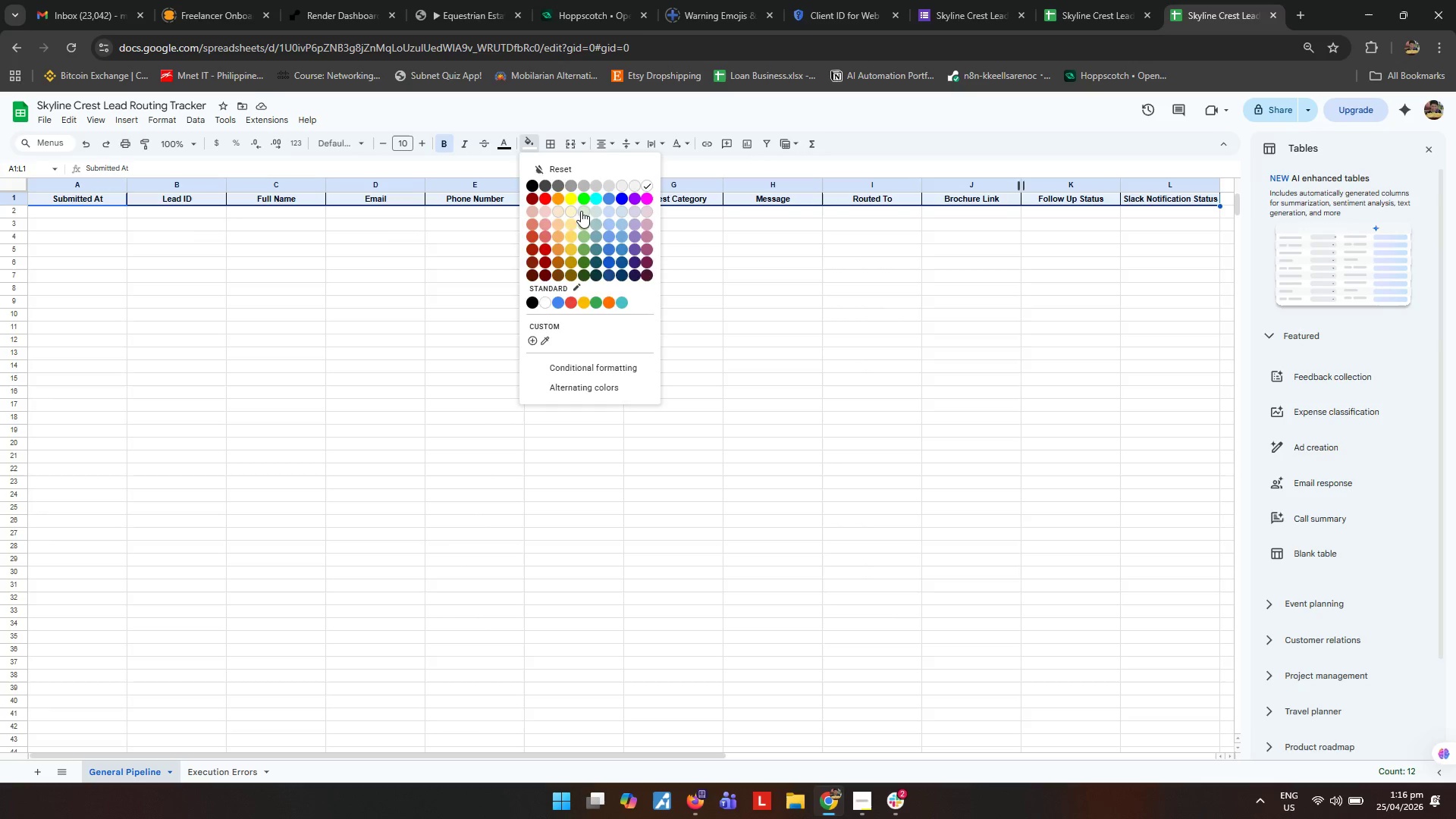 
double_click([397, 296])
 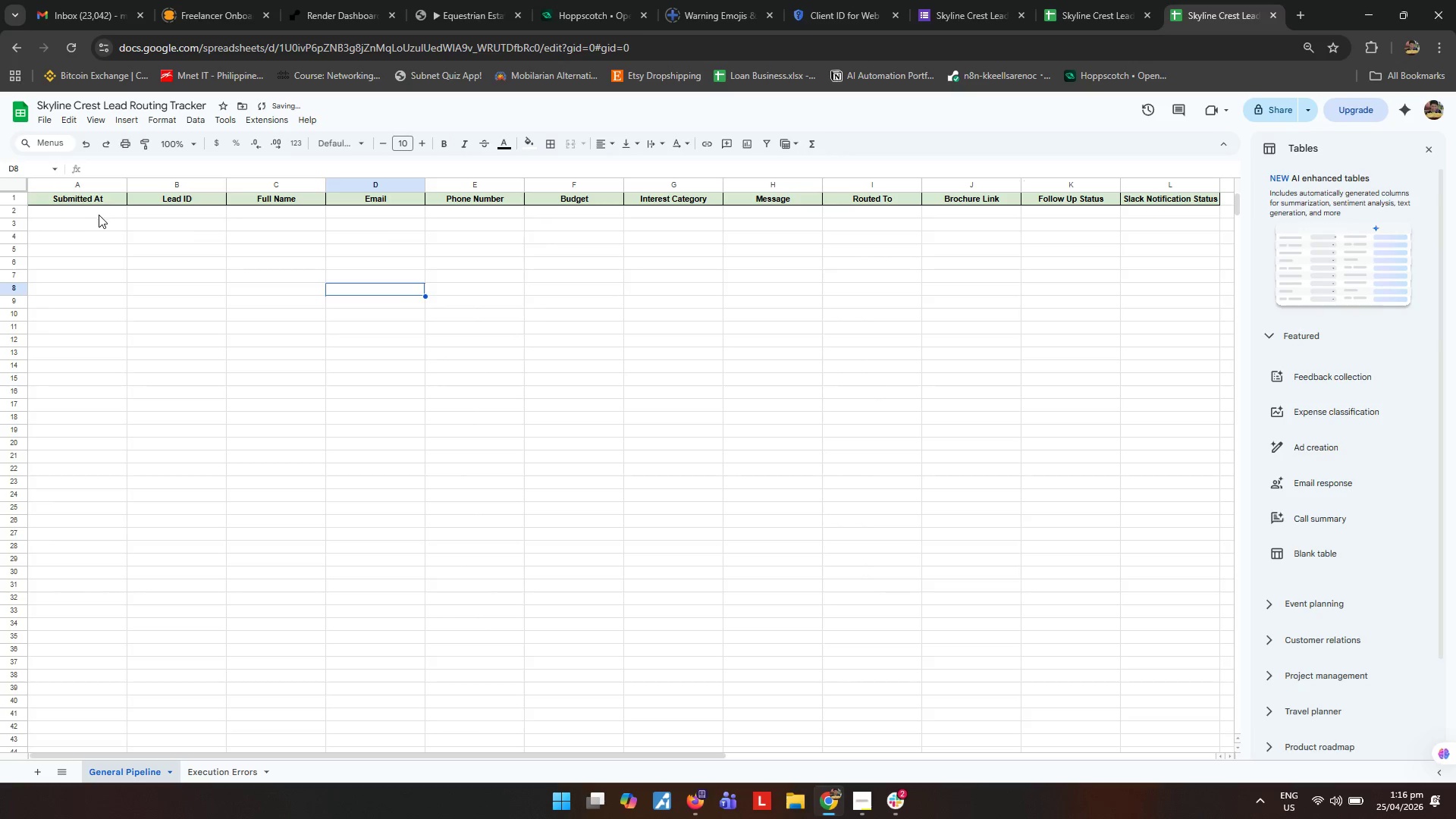 
left_click_drag(start_coordinate=[95, 212], to_coordinate=[1203, 818])
 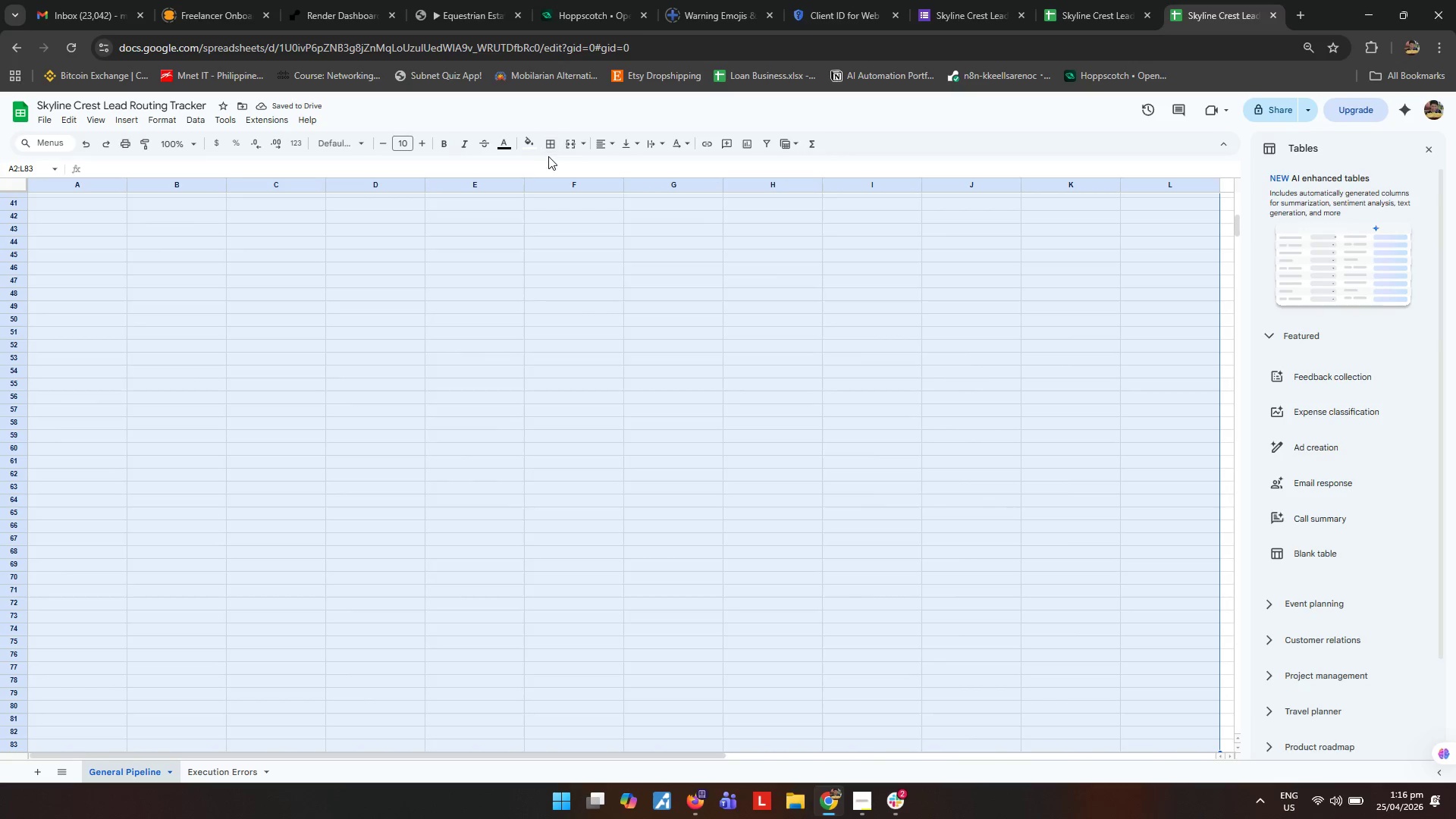 
left_click([546, 147])
 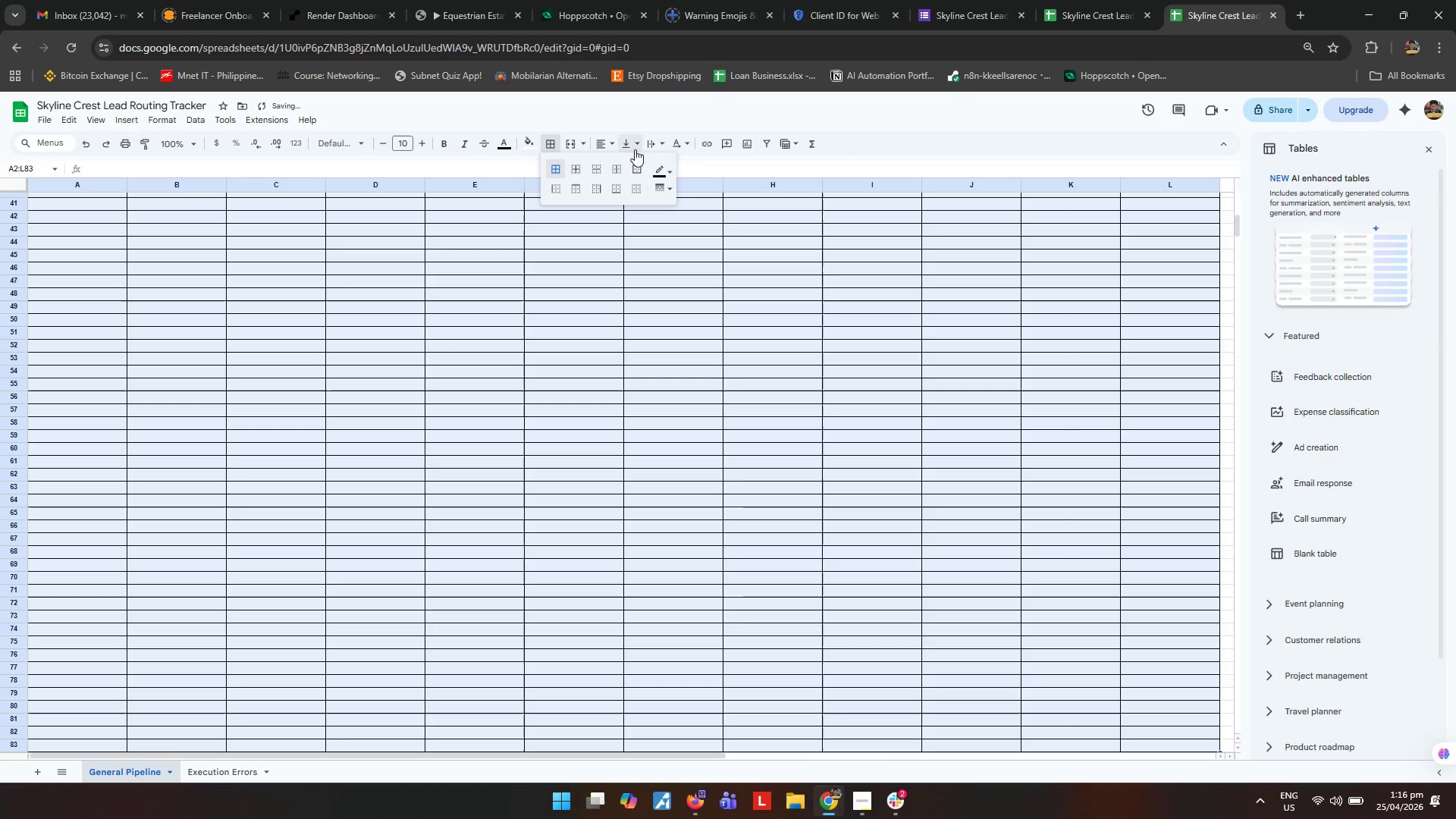 
left_click([602, 142])
 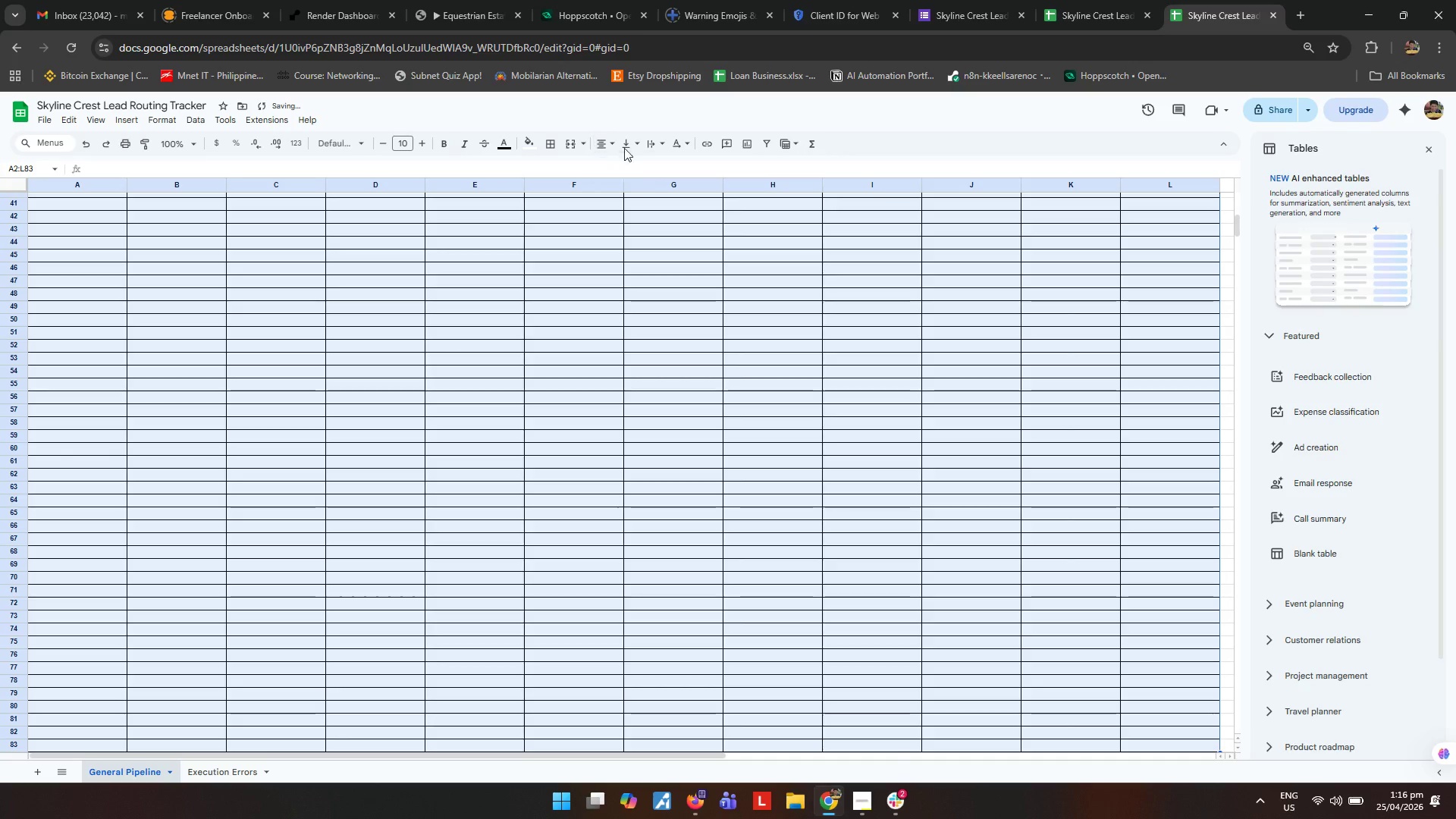 
double_click([627, 142])
 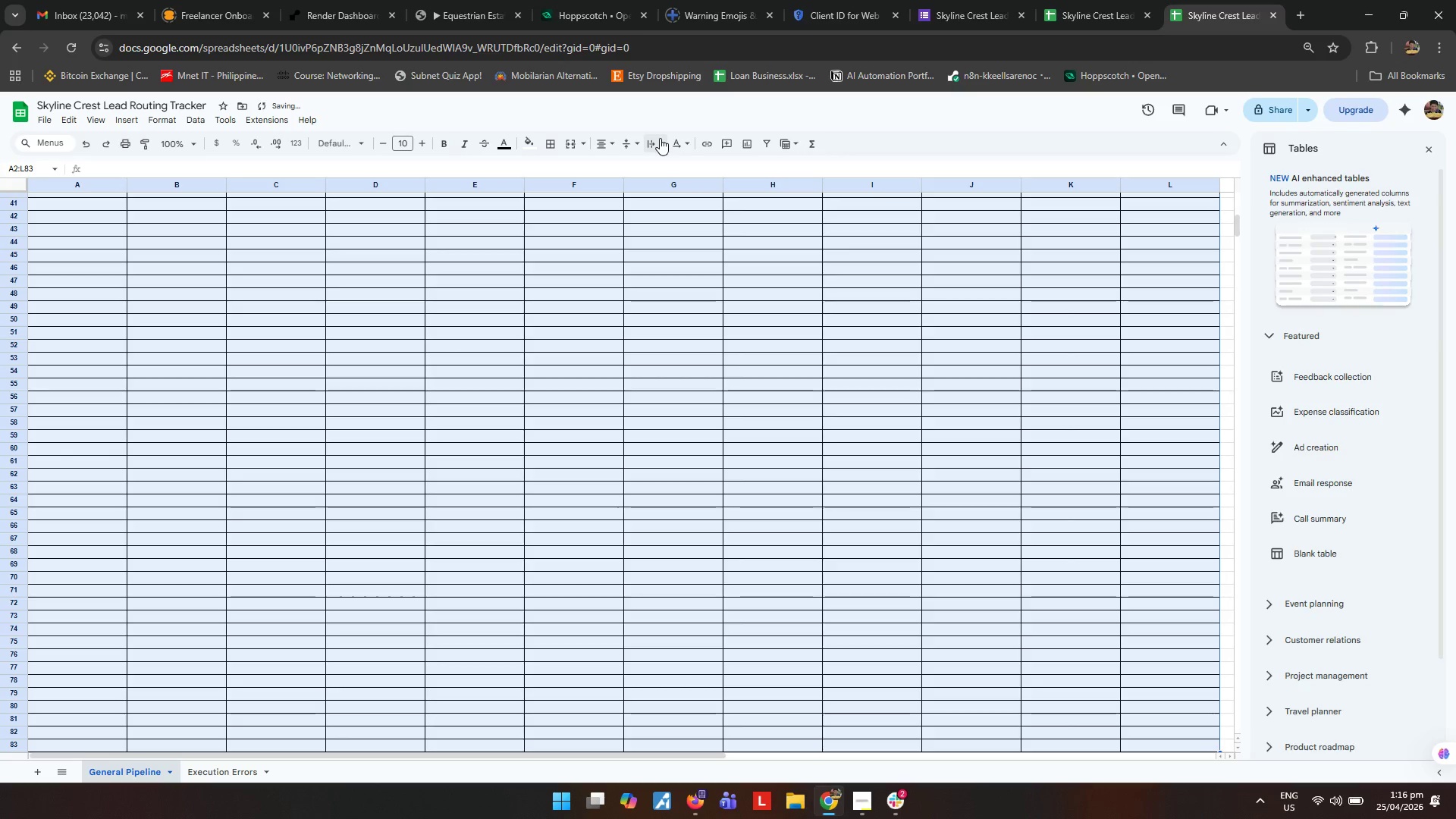 
left_click([660, 137])
 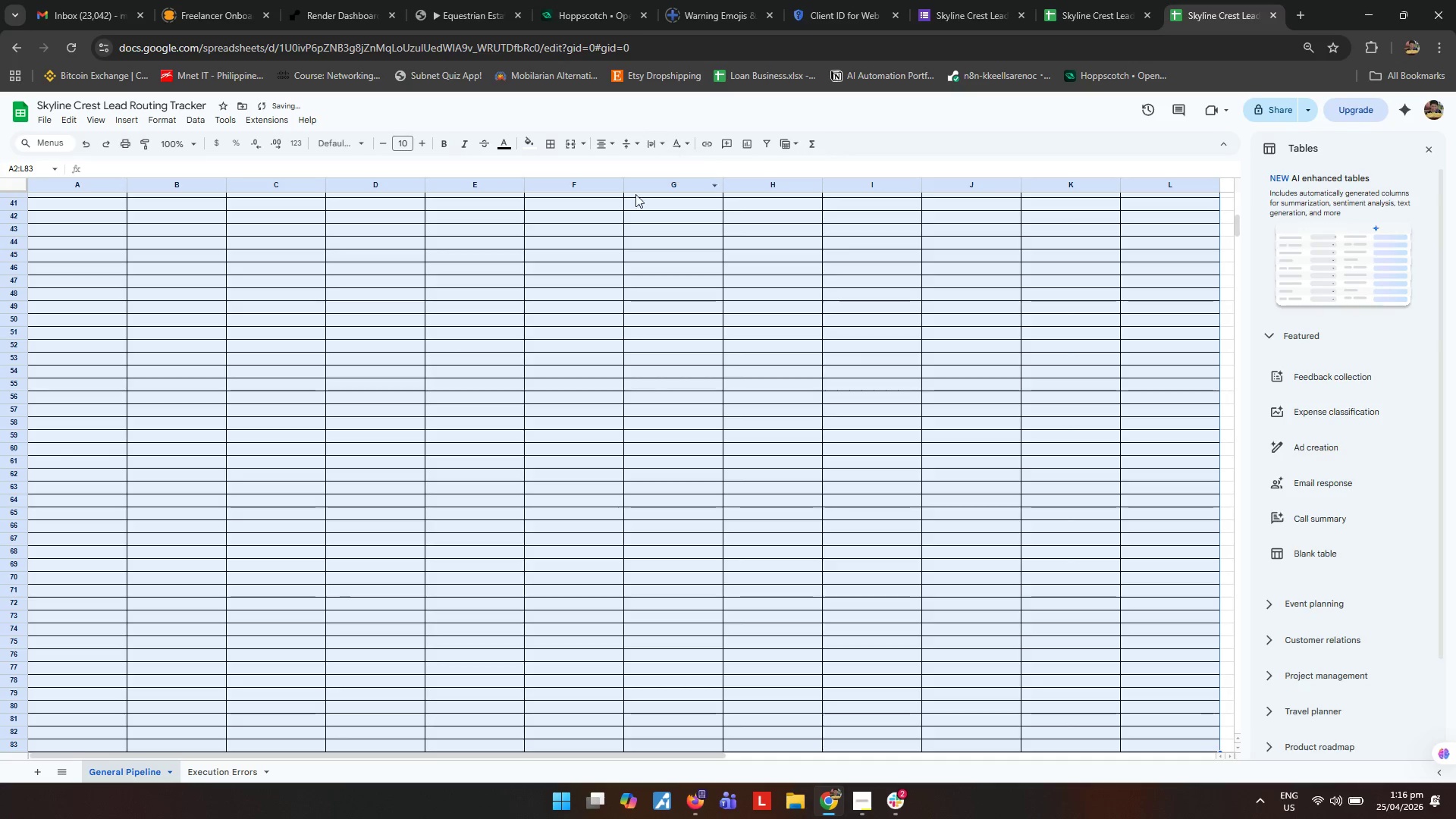 
scroll: coordinate [647, 428], scroll_direction: up, amount: 18.0
 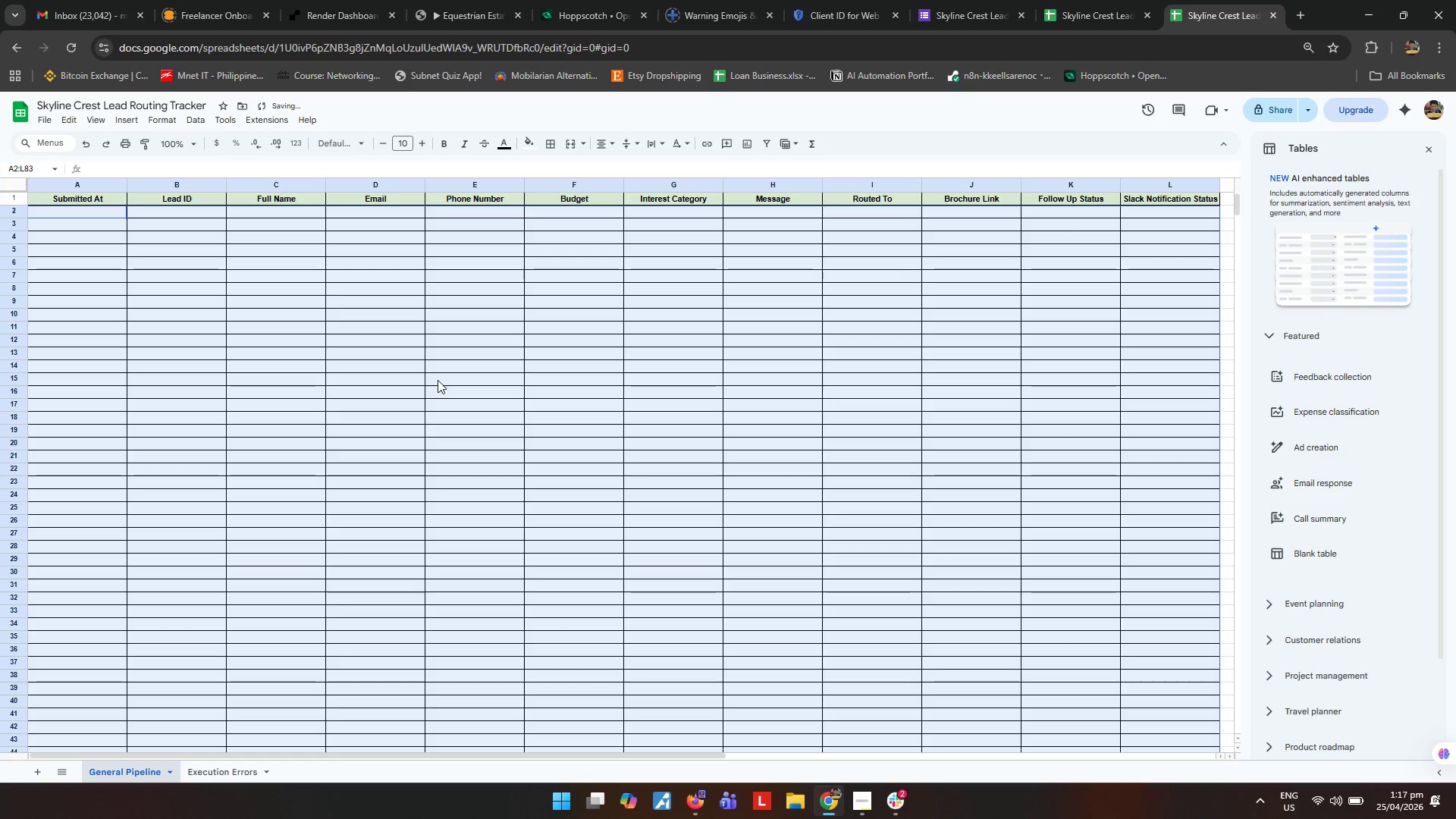 
left_click([438, 380])
 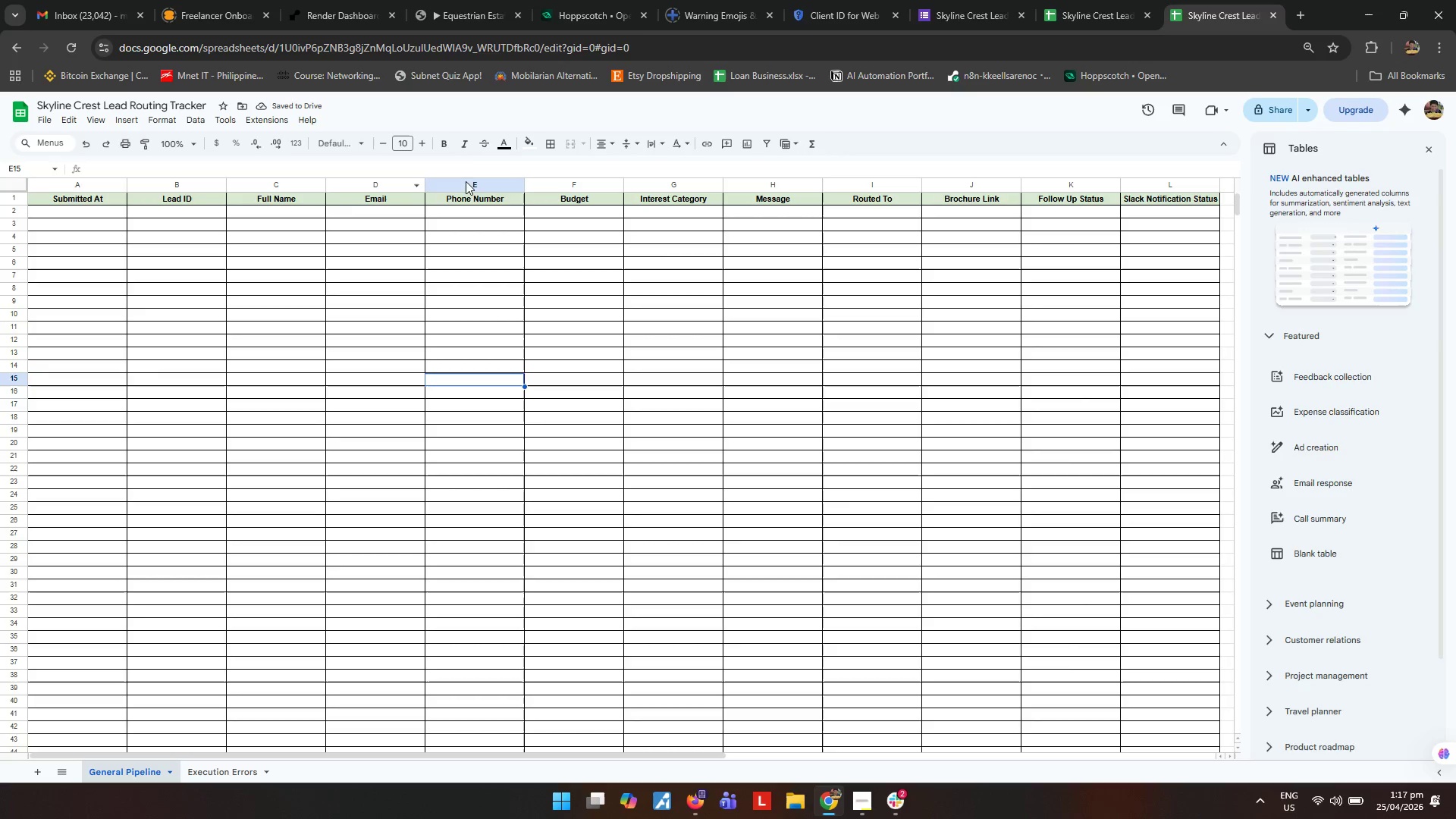 
left_click([472, 185])
 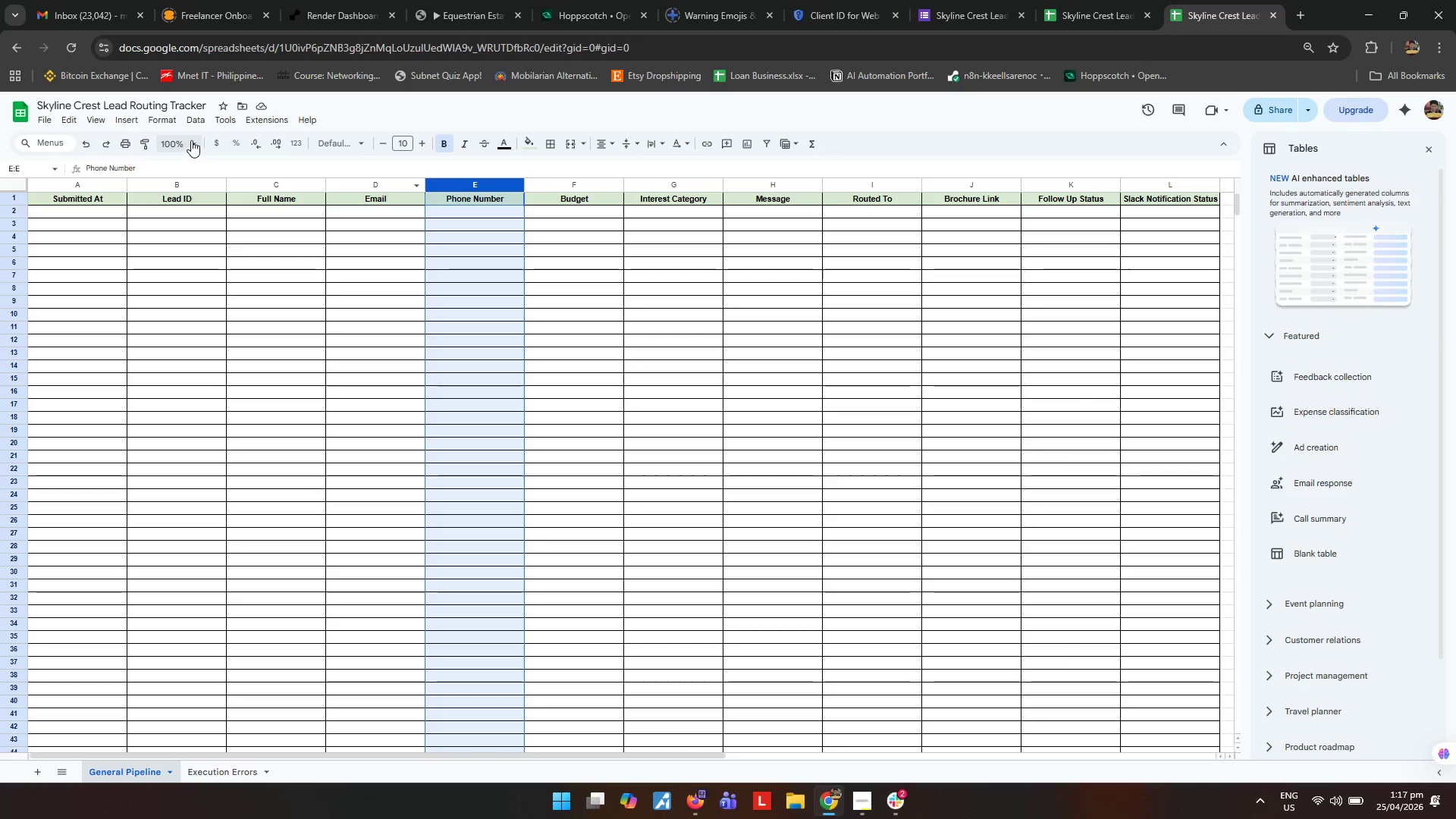 
left_click([190, 123])
 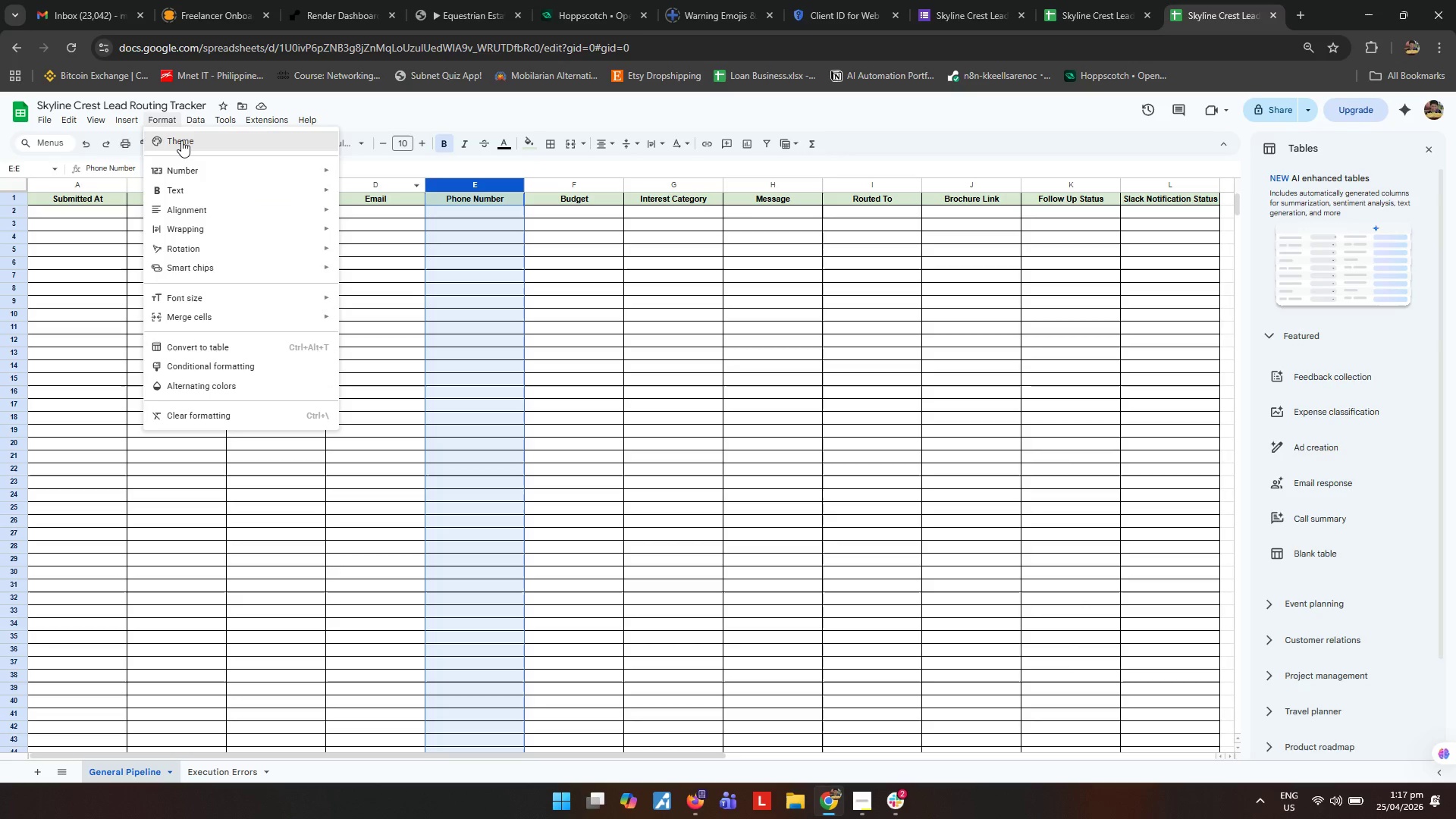 
left_click([199, 173])
 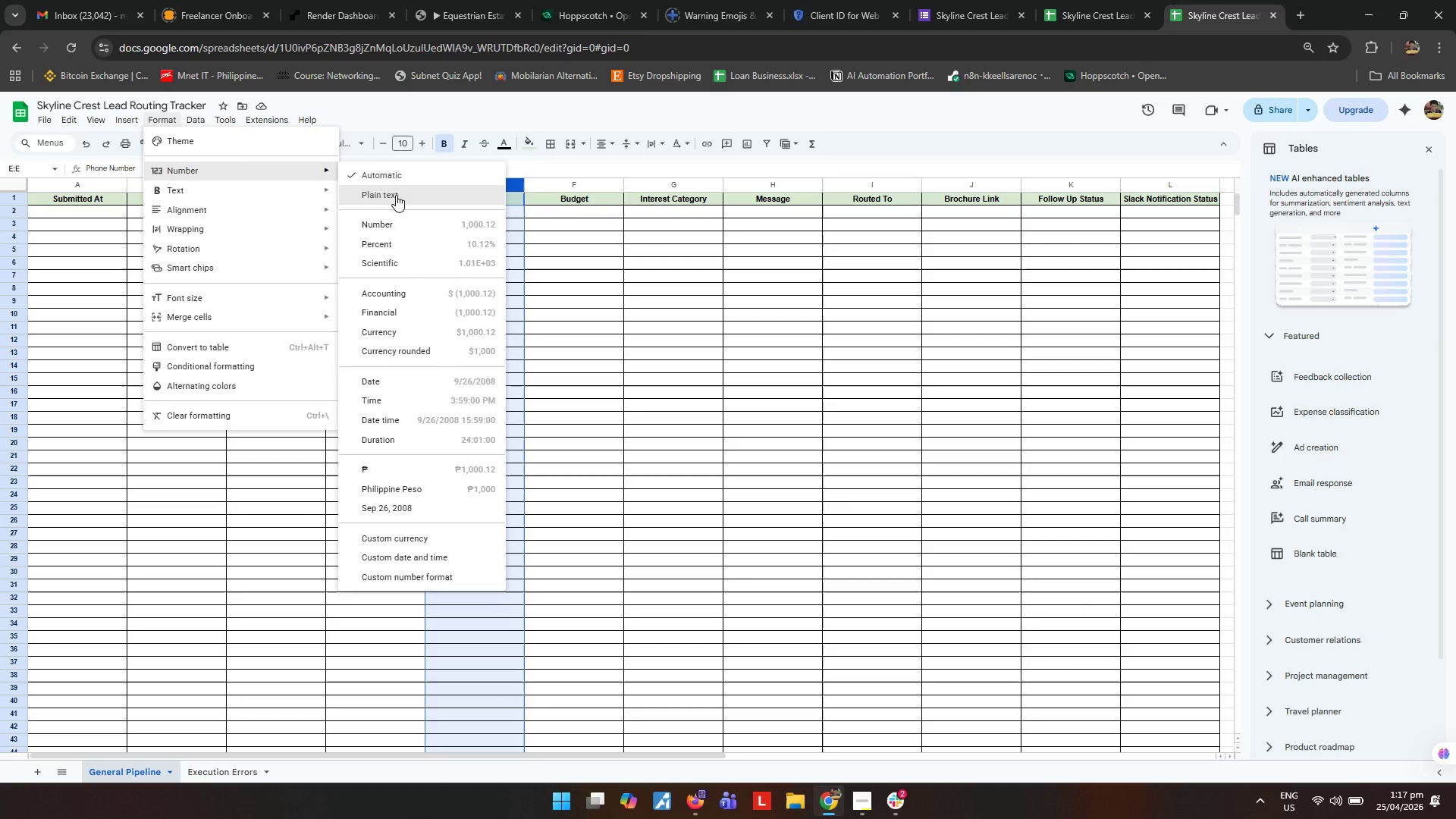 
left_click([396, 195])
 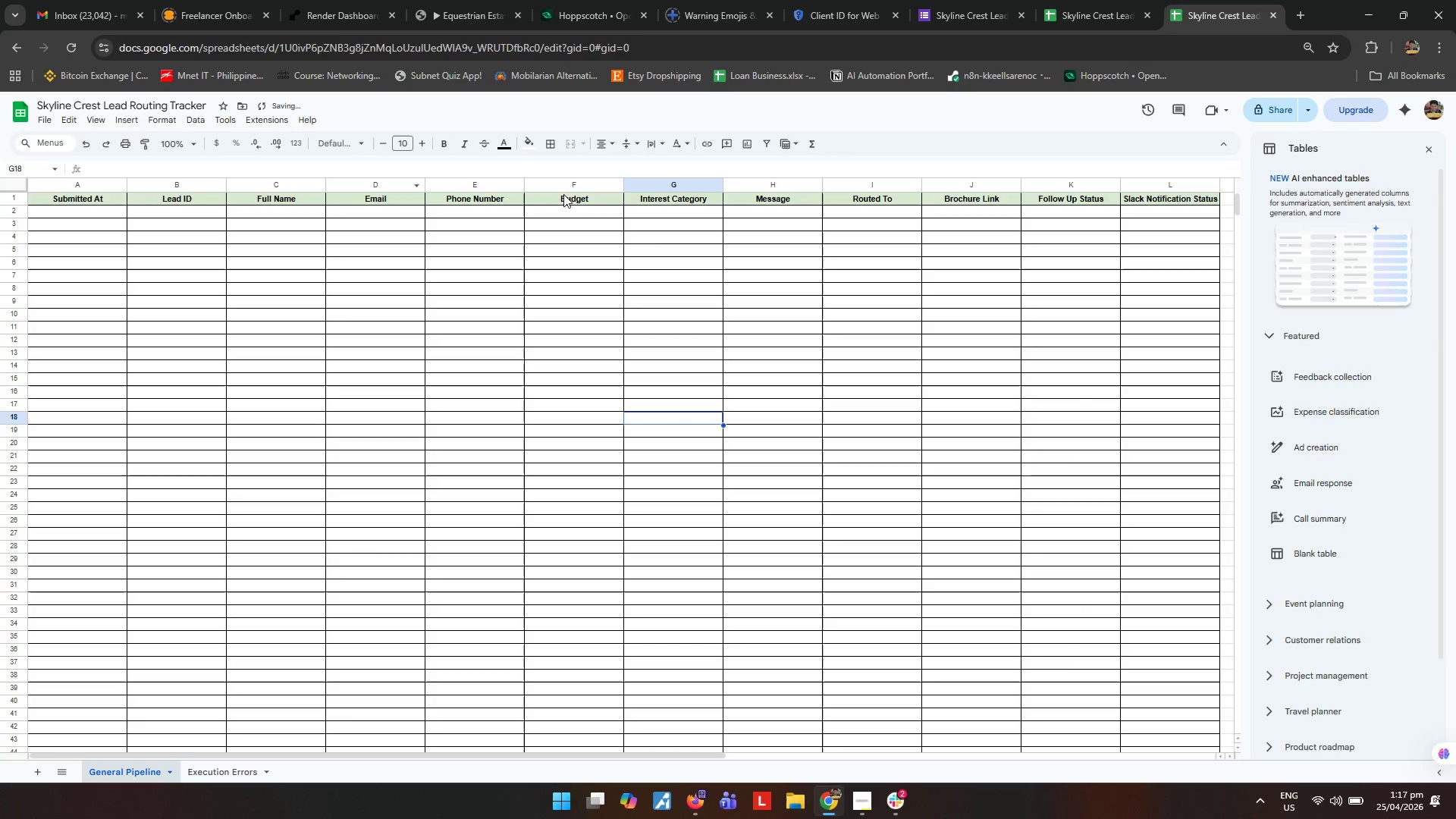 
left_click([571, 187])
 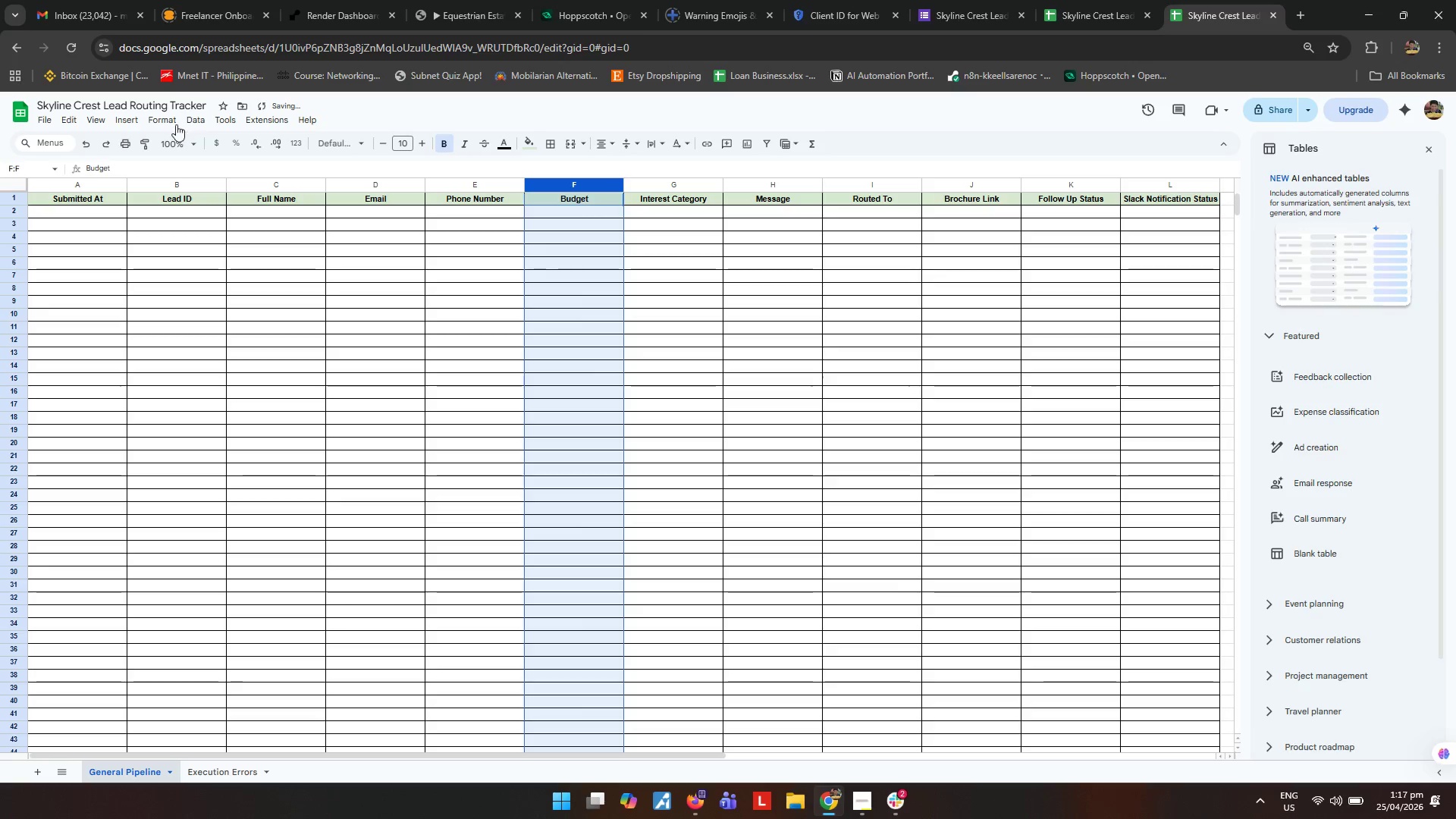 
left_click([167, 118])
 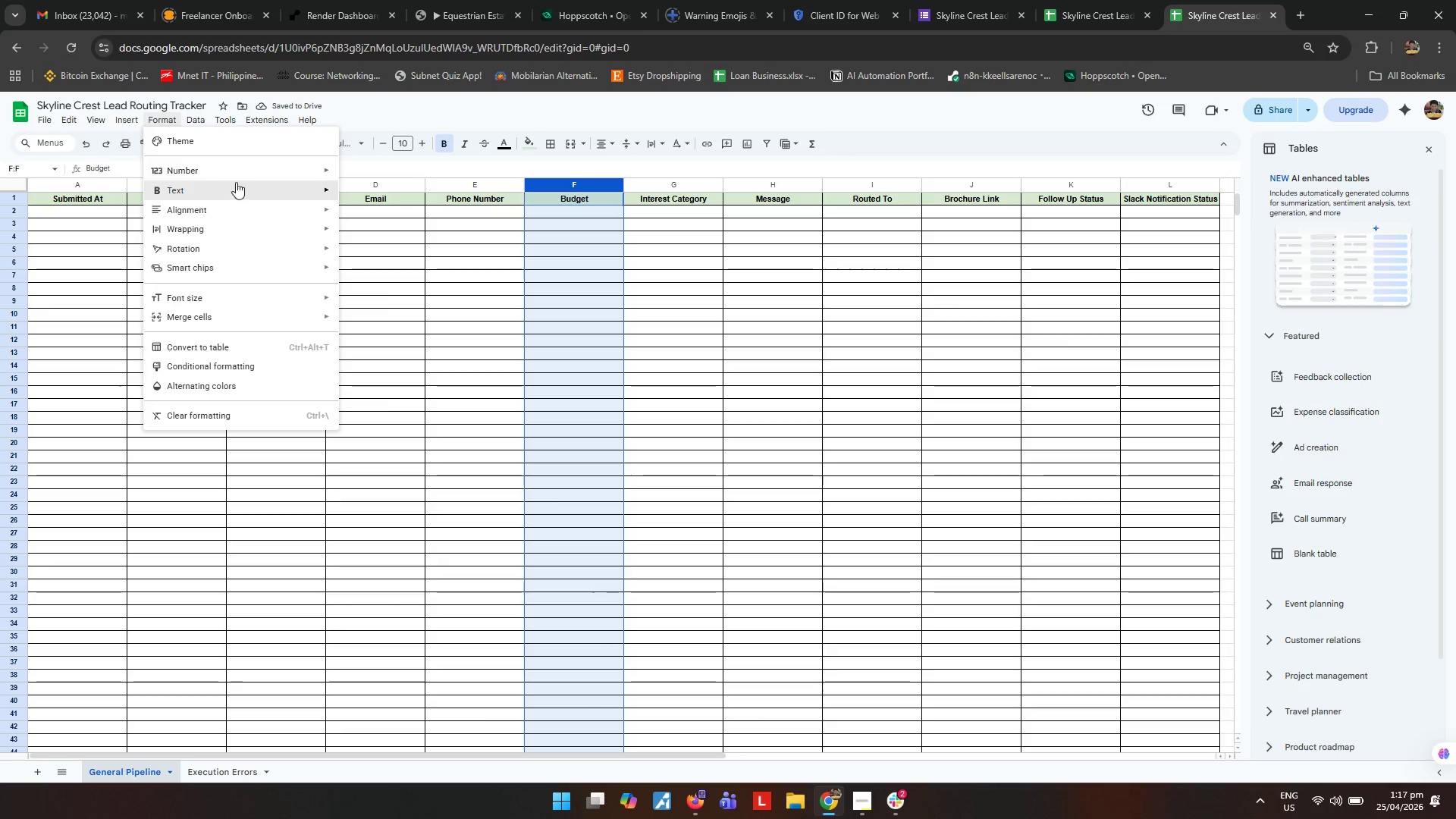 
left_click([245, 176])
 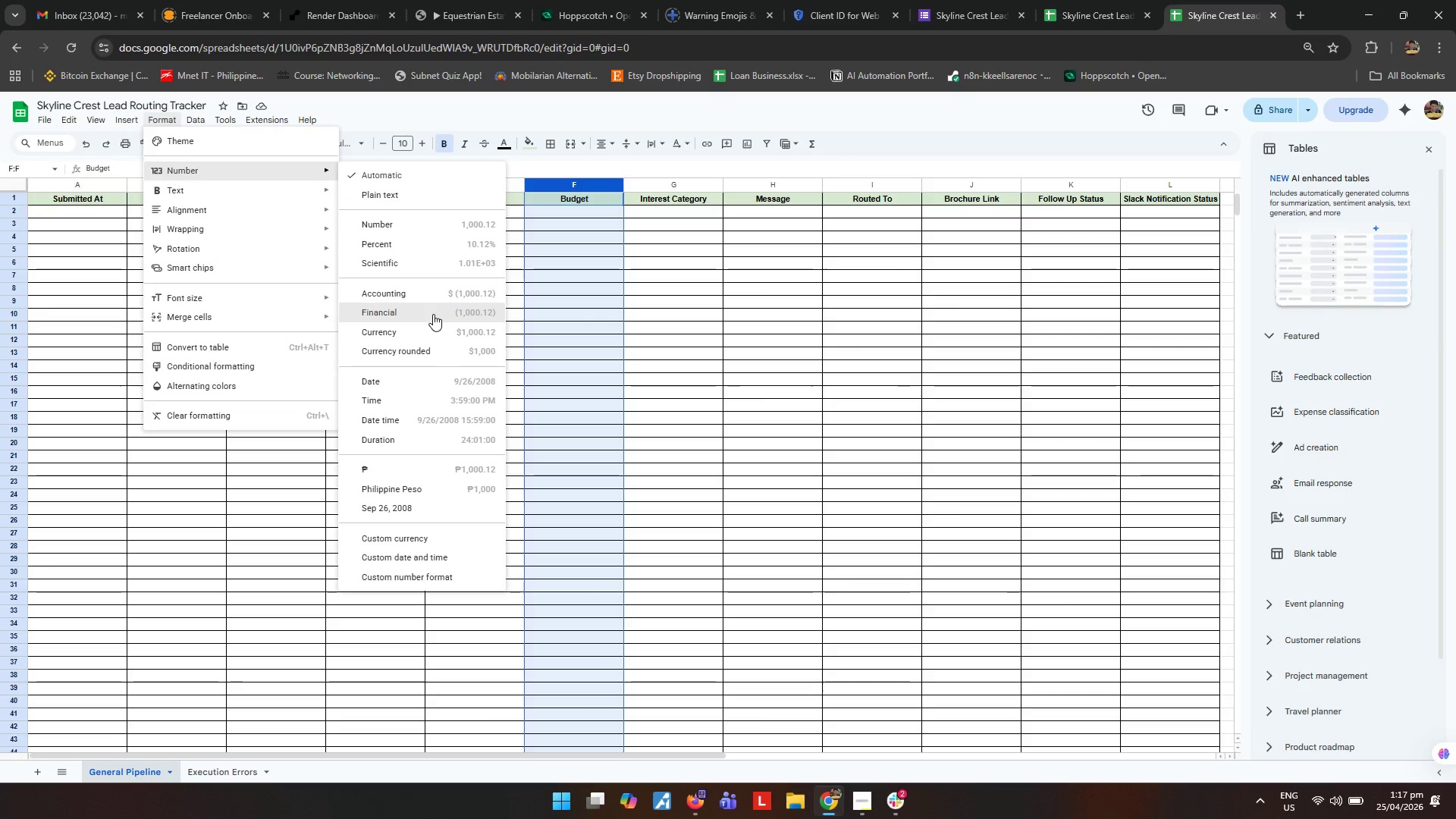 
wait(5.53)
 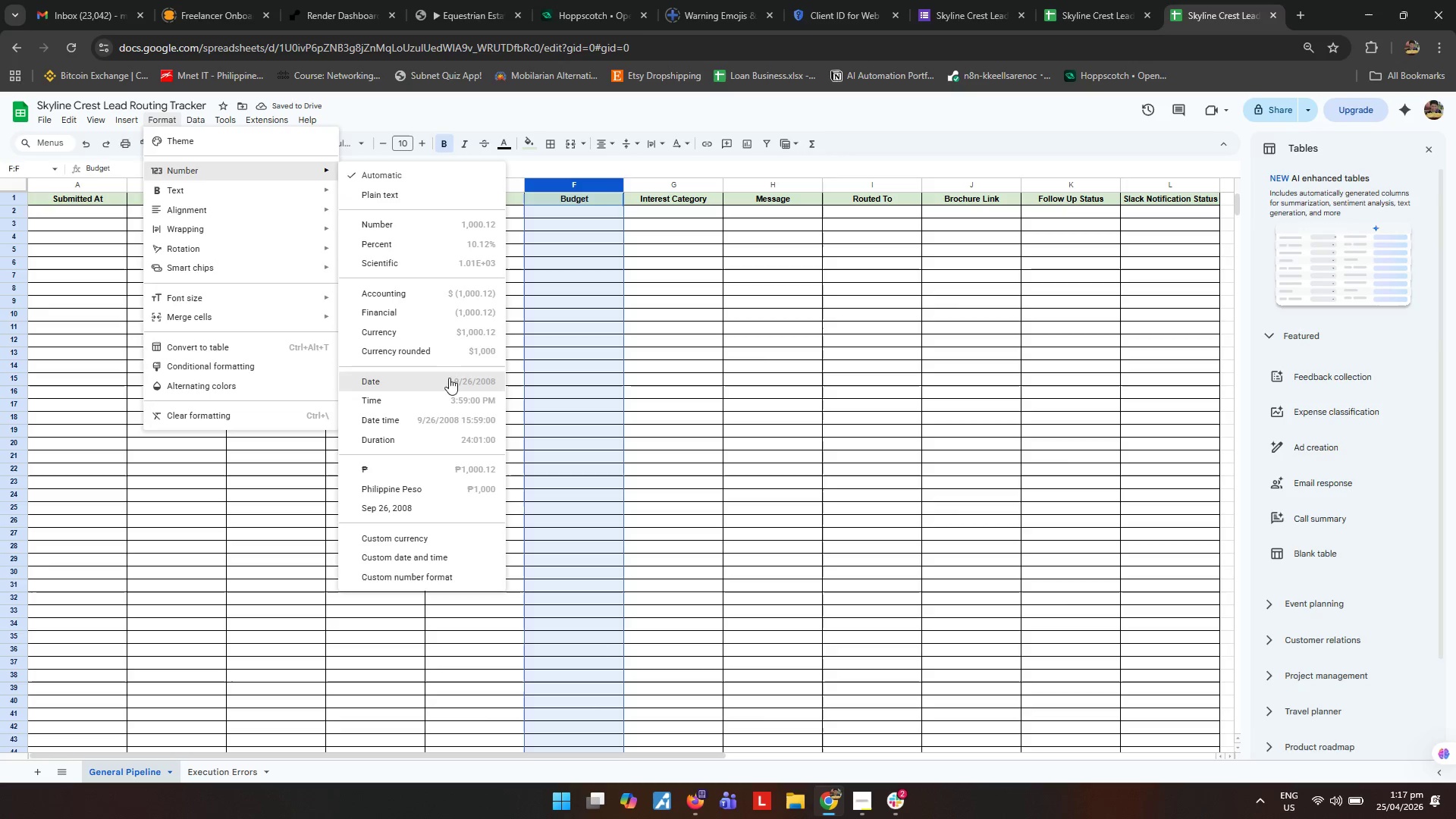 
left_click([435, 337])
 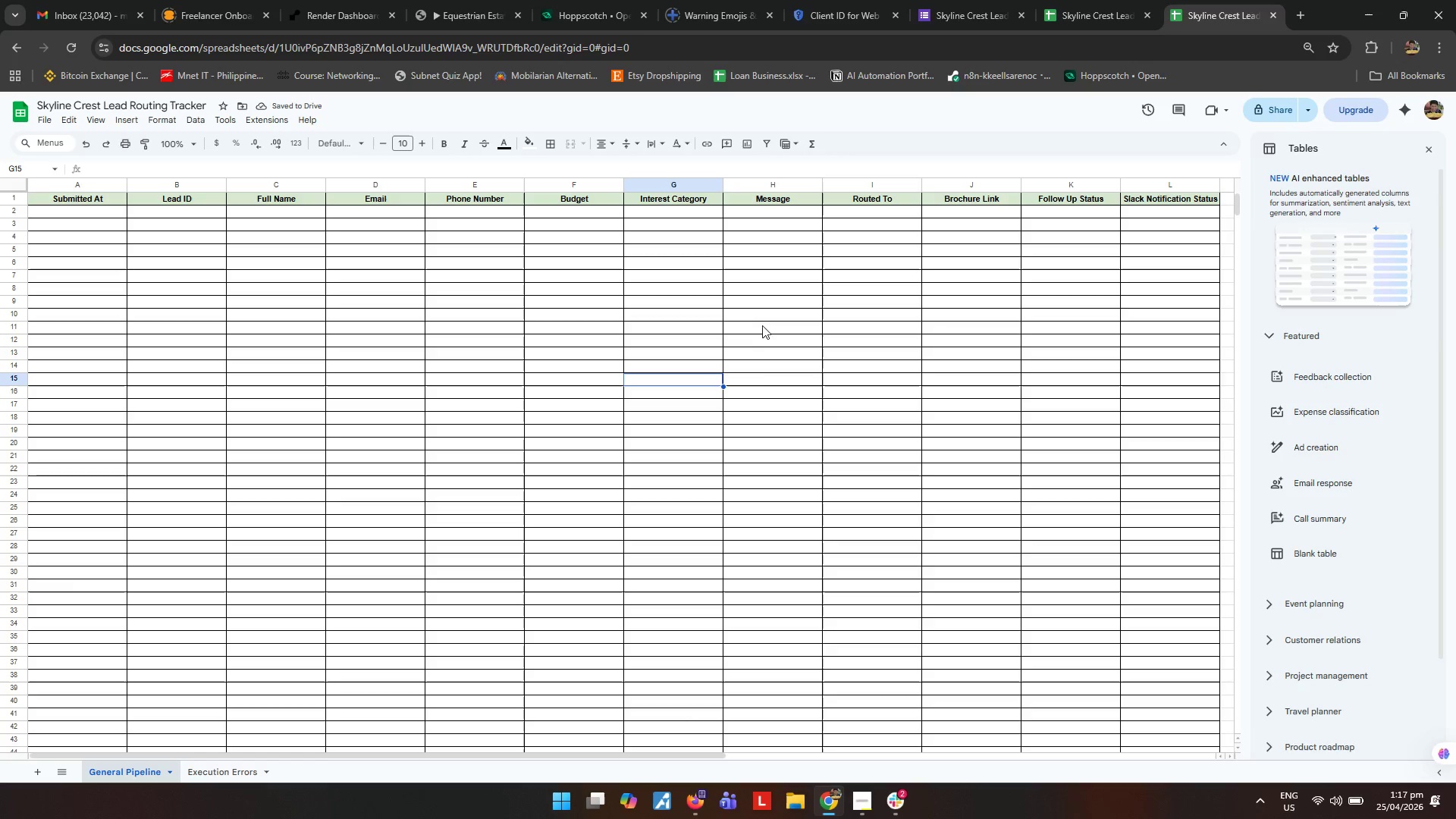 
wait(8.86)
 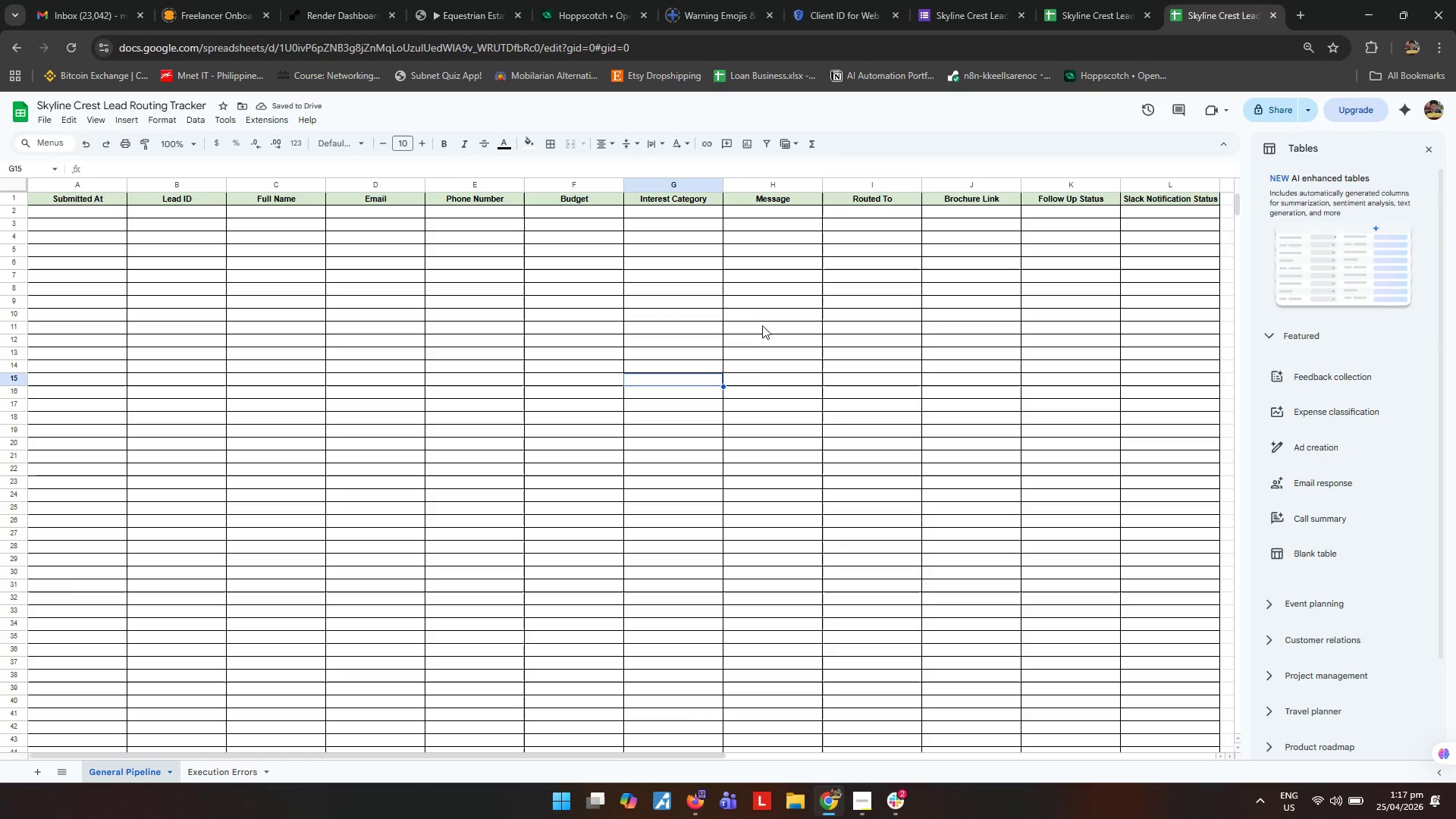 
left_click_drag(start_coordinate=[898, 511], to_coordinate=[885, 518])
 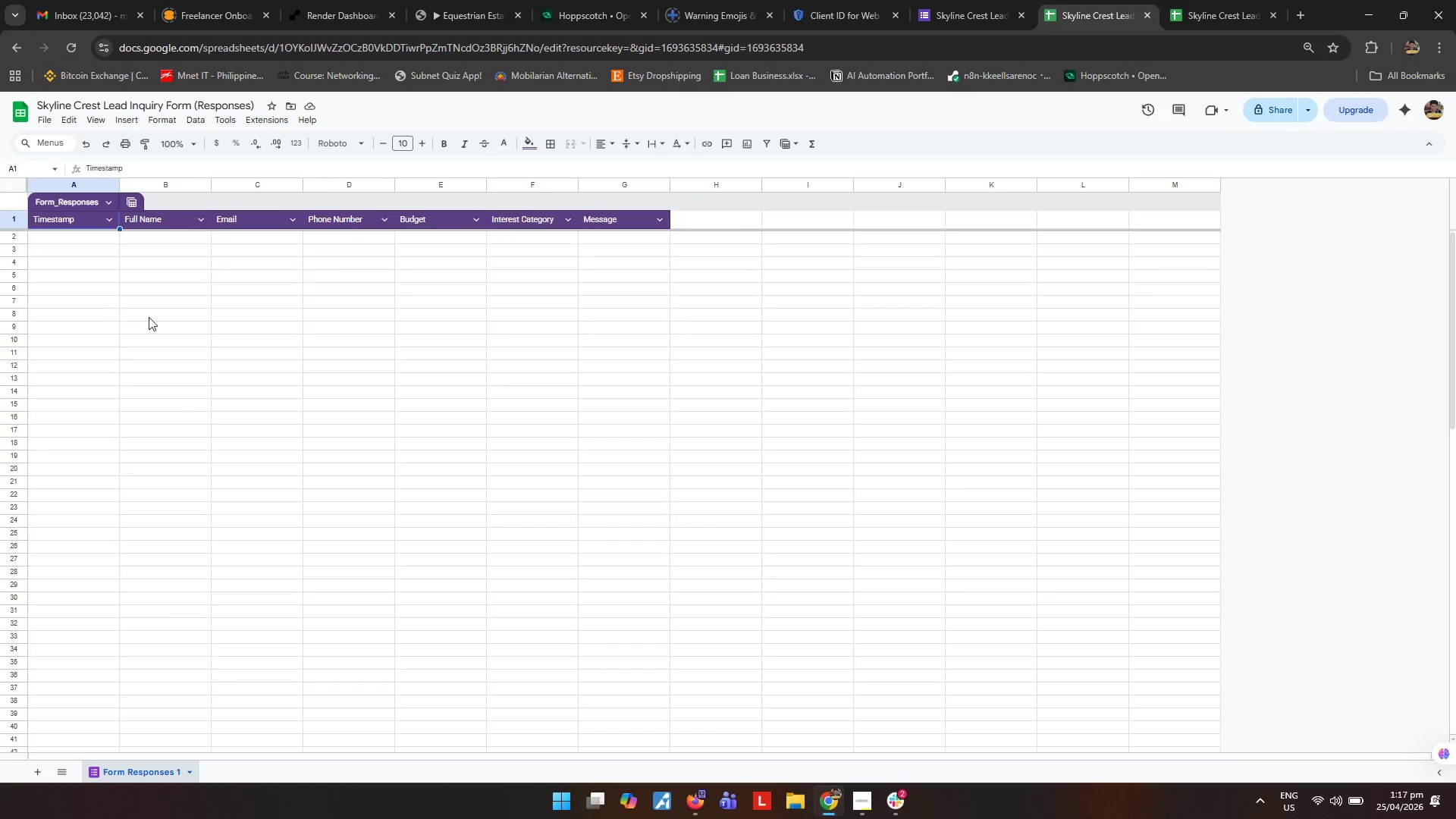 
left_click([1197, 14])
 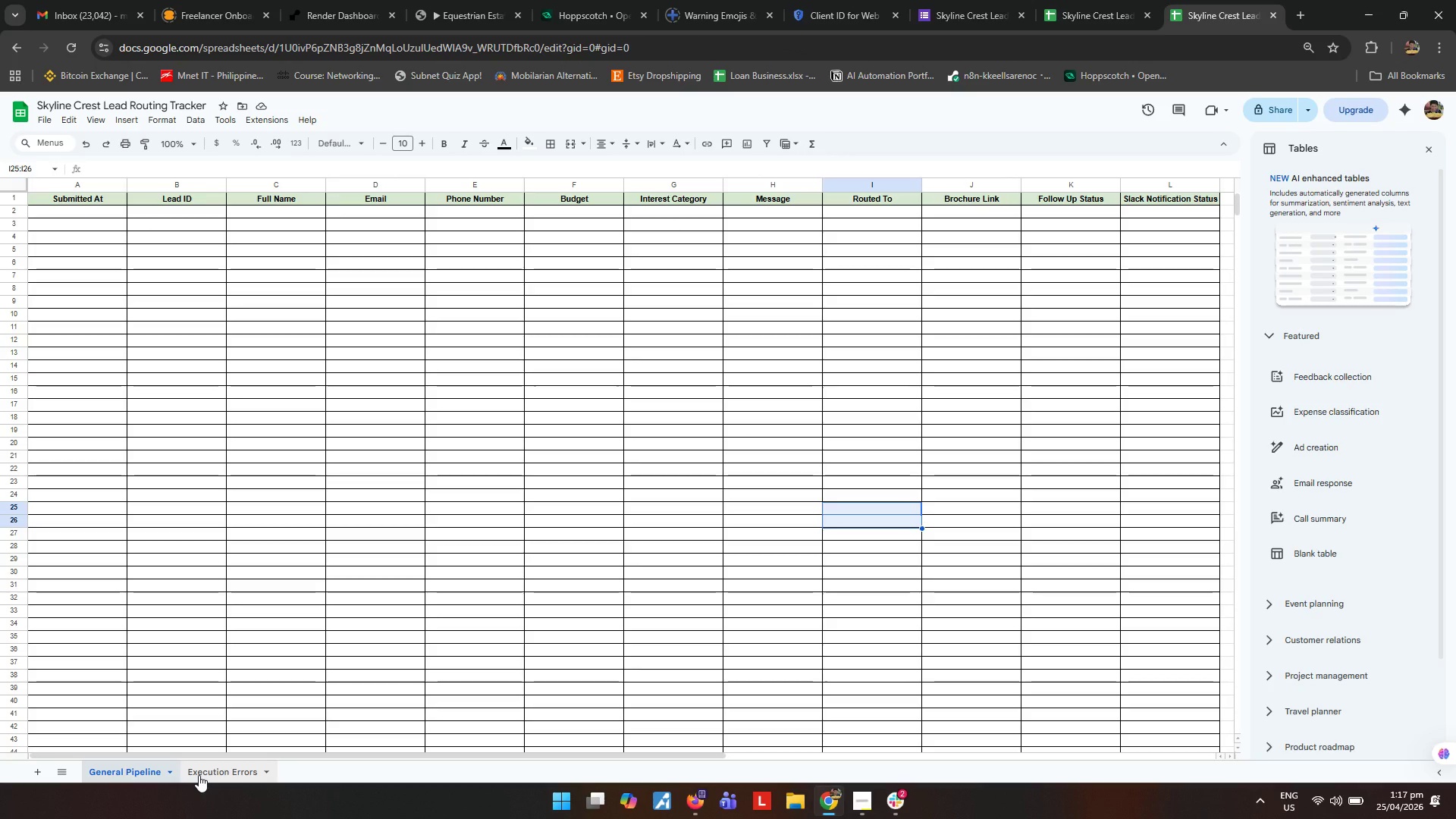 
wait(5.75)
 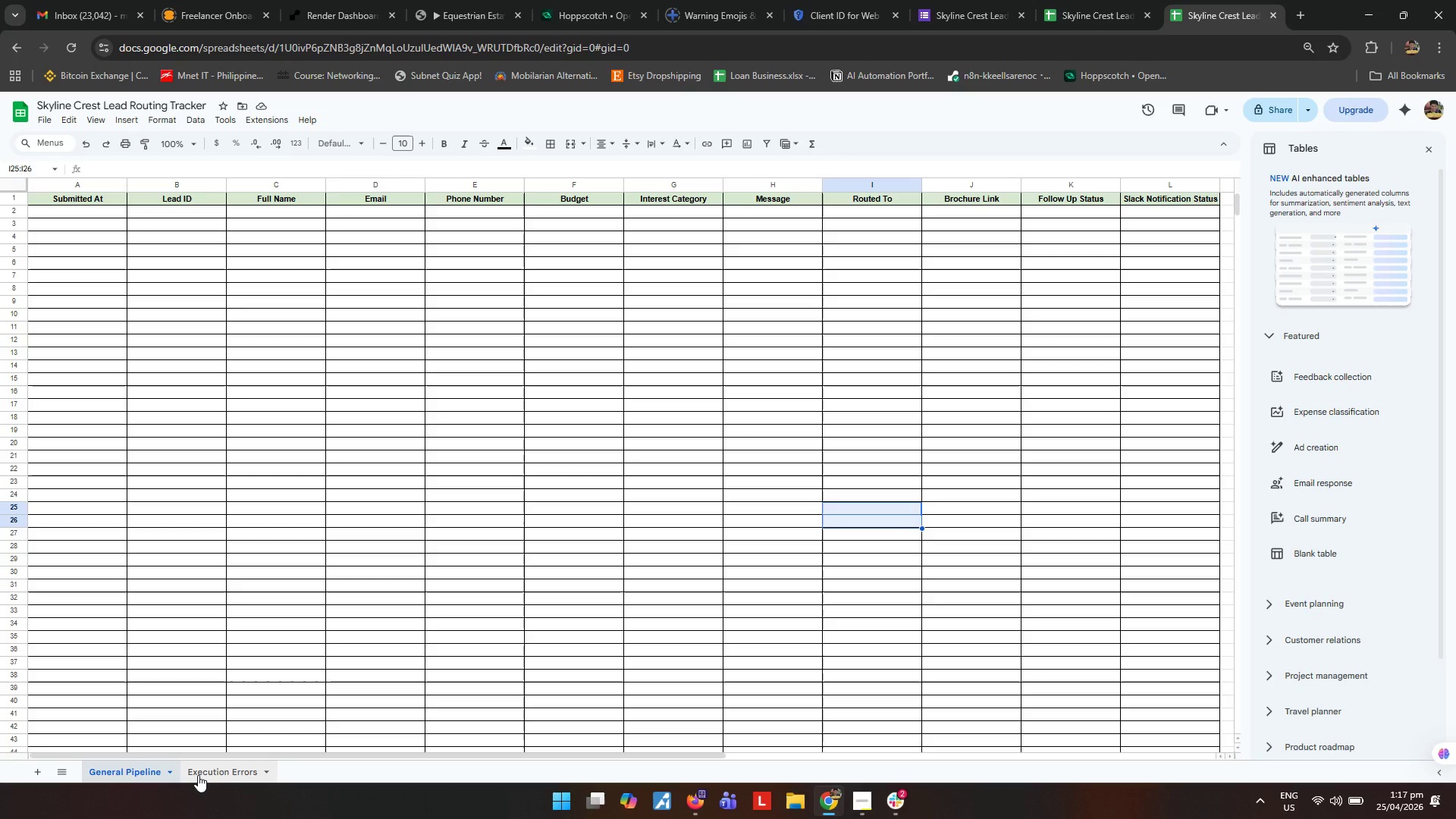 
left_click([199, 775])
 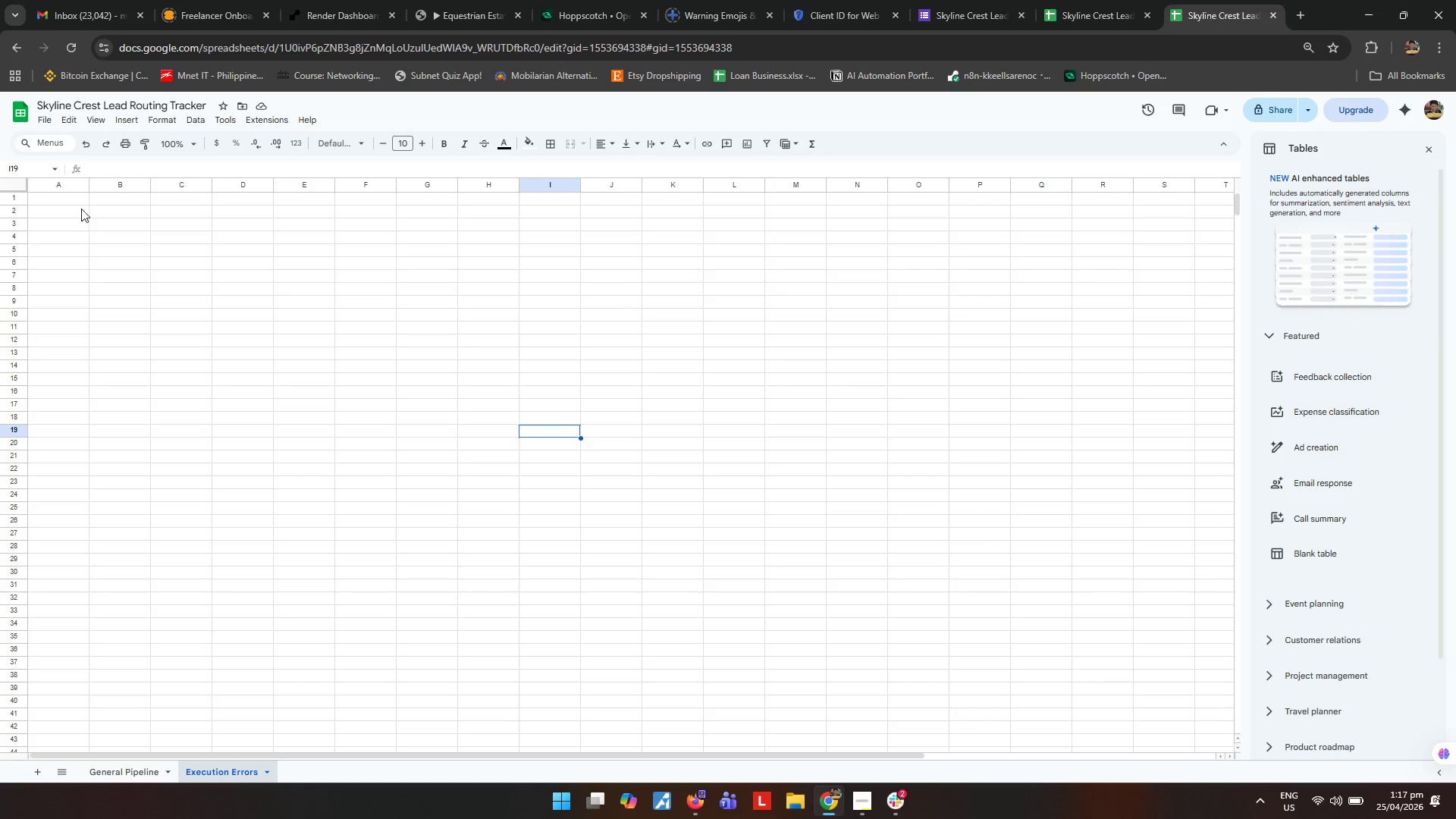 
left_click([82, 194])
 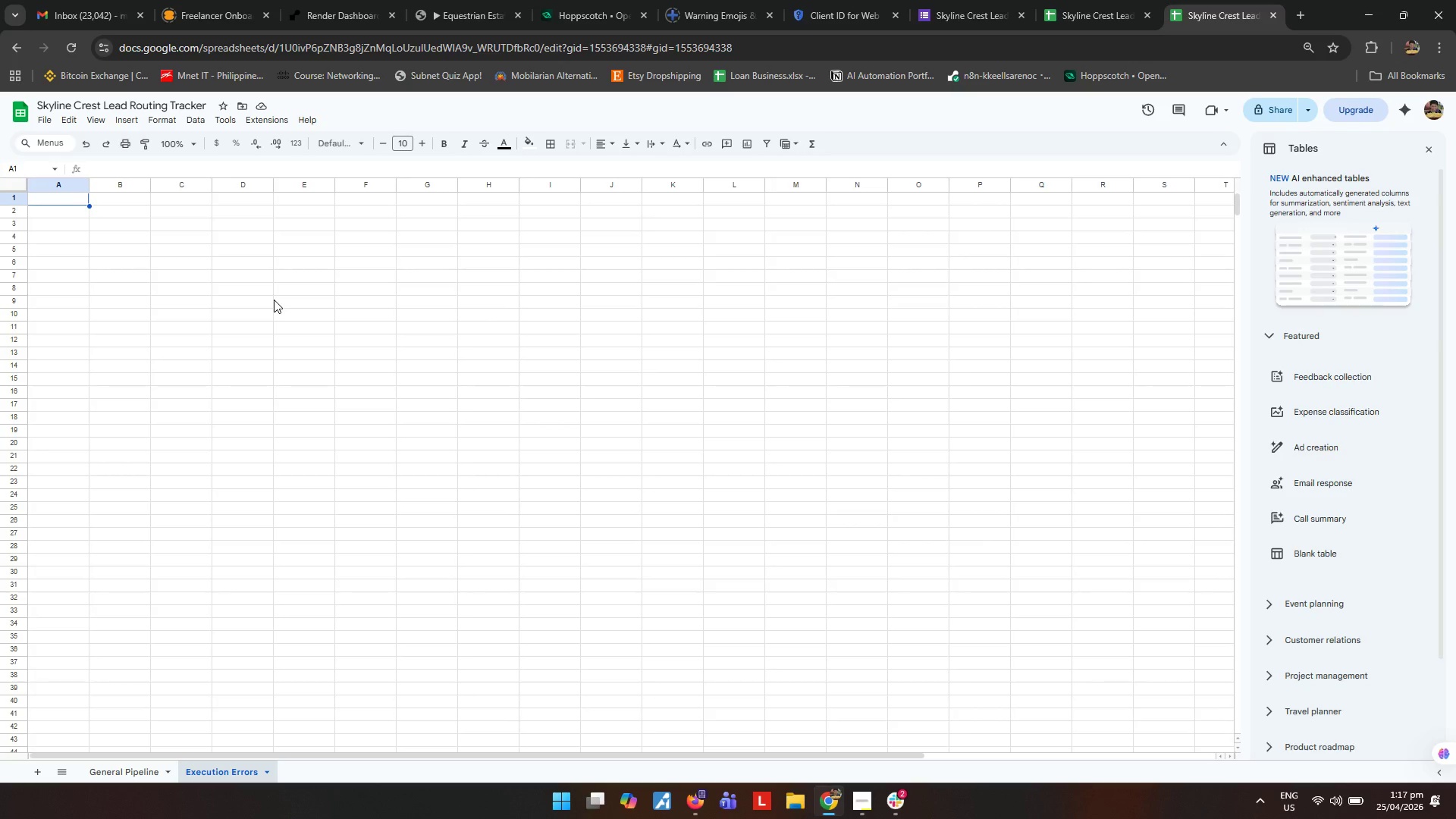 
type(Erro )
key(Backspace)
type(r Time)
key(Tab)
type(Workflow Name)
key(Tab)
type(Failed nod)
key(Backspace)
key(Backspace)
key(Backspace)
type(Node)
key(Tab)
type(Error Message)
key(Tab)
type(Lead ID)
key(Tab)
type(Full Name)
key(Tab)
type(Email)
key(Tab)
type(Interest Category)
key(Tab)
type(Raw Data)
 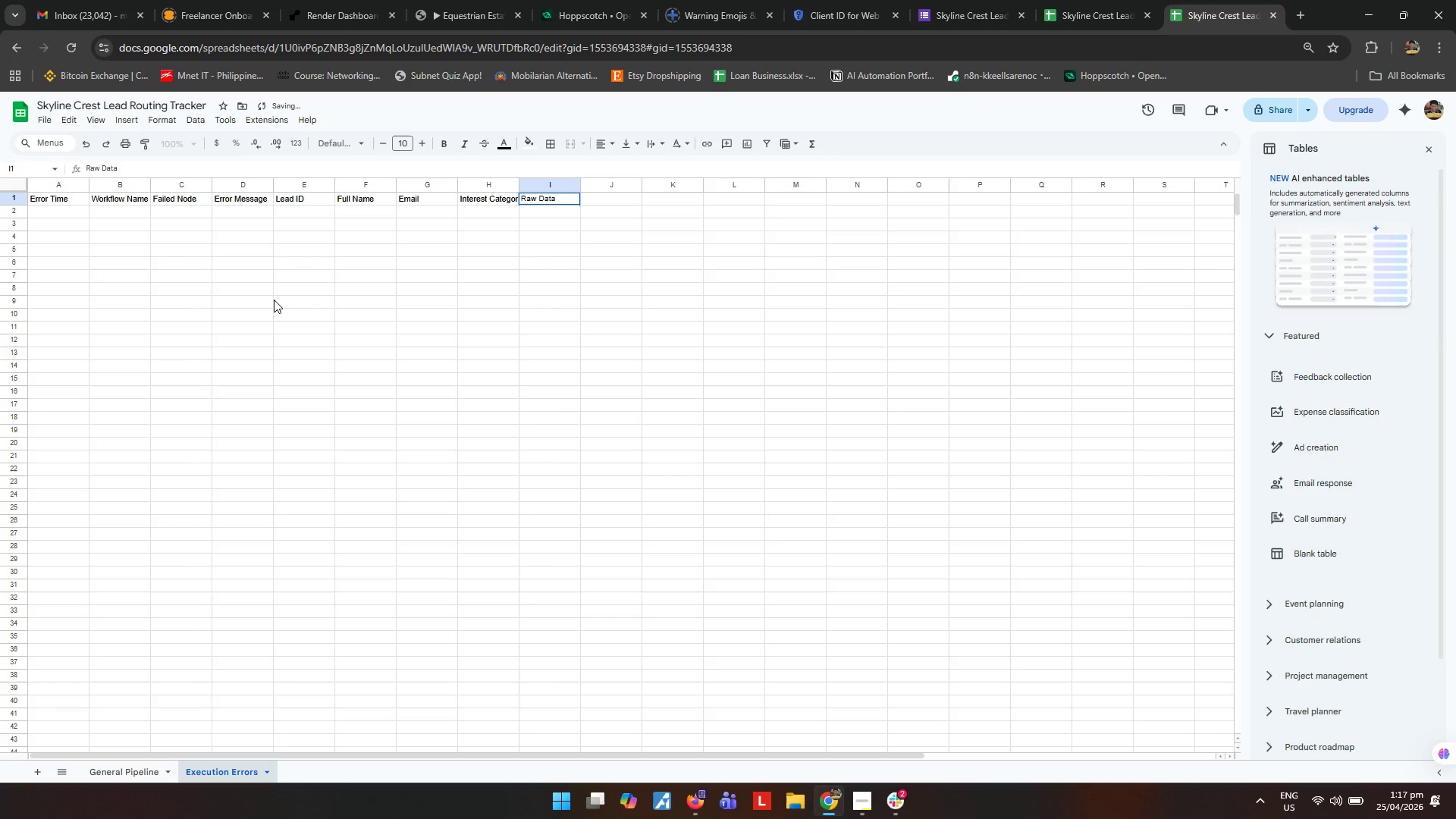 
left_click([274, 300])
 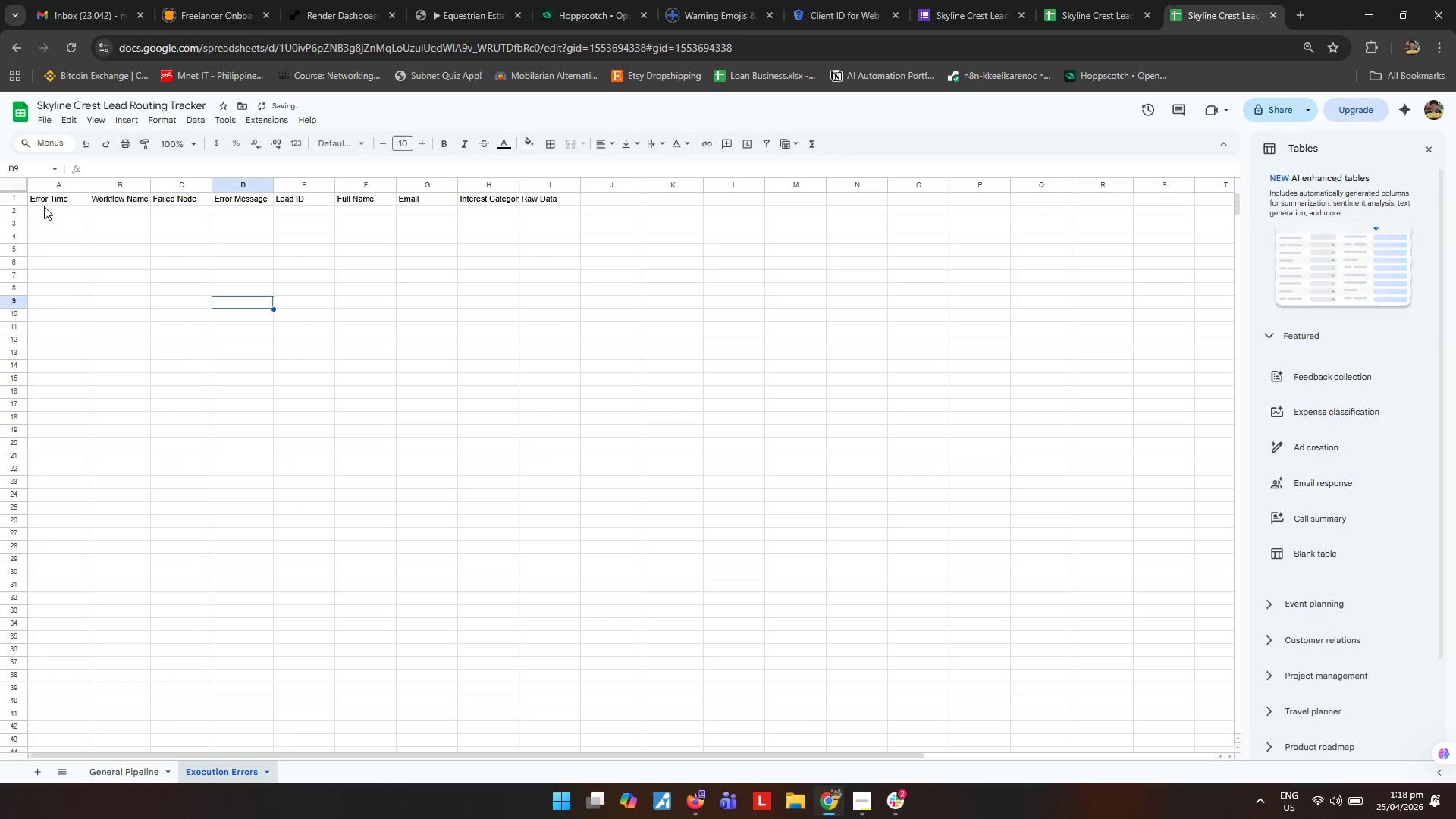 
left_click_drag(start_coordinate=[61, 203], to_coordinate=[538, 199])
 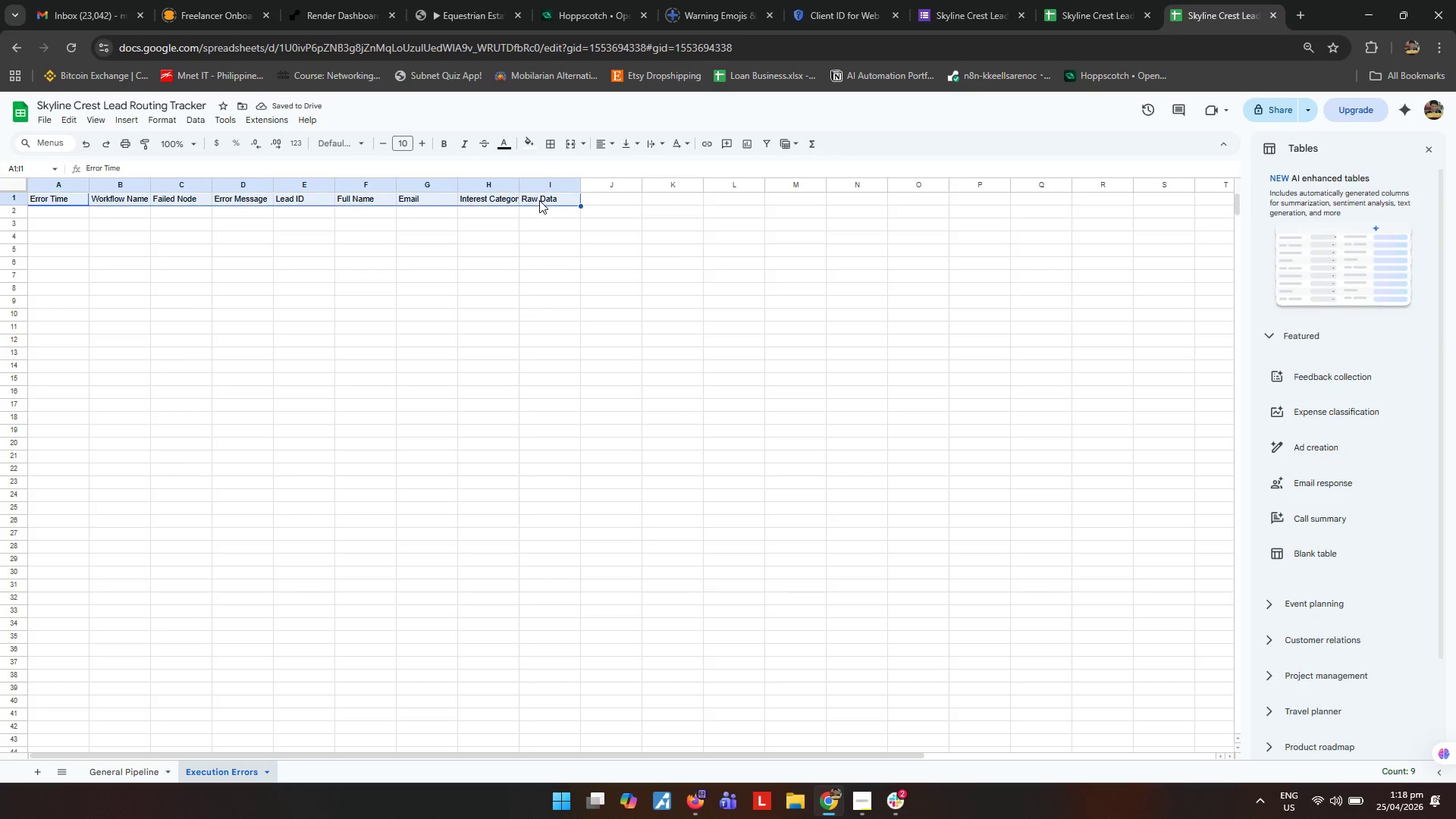 
key(Control+B)
 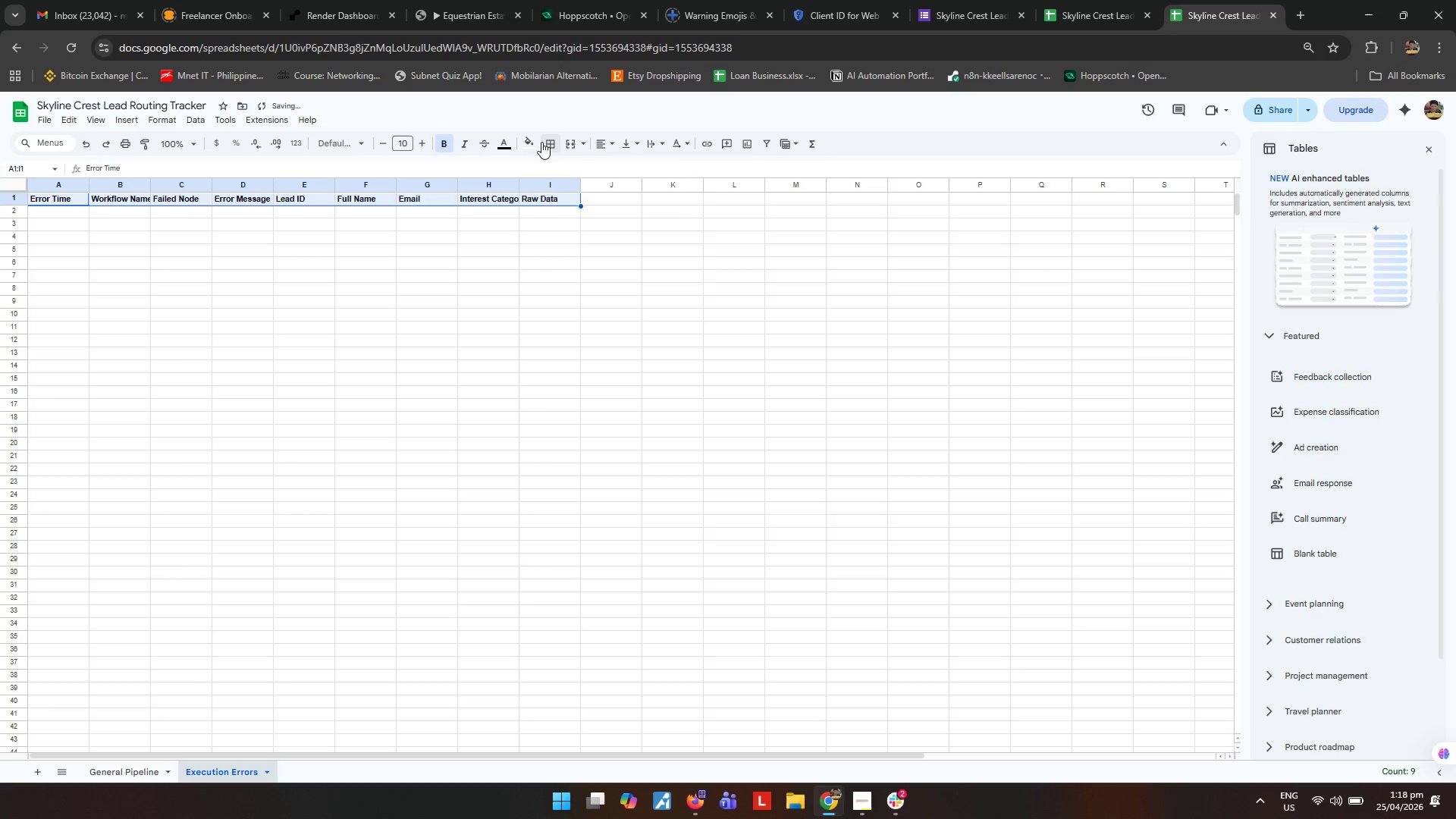 
left_click([541, 142])
 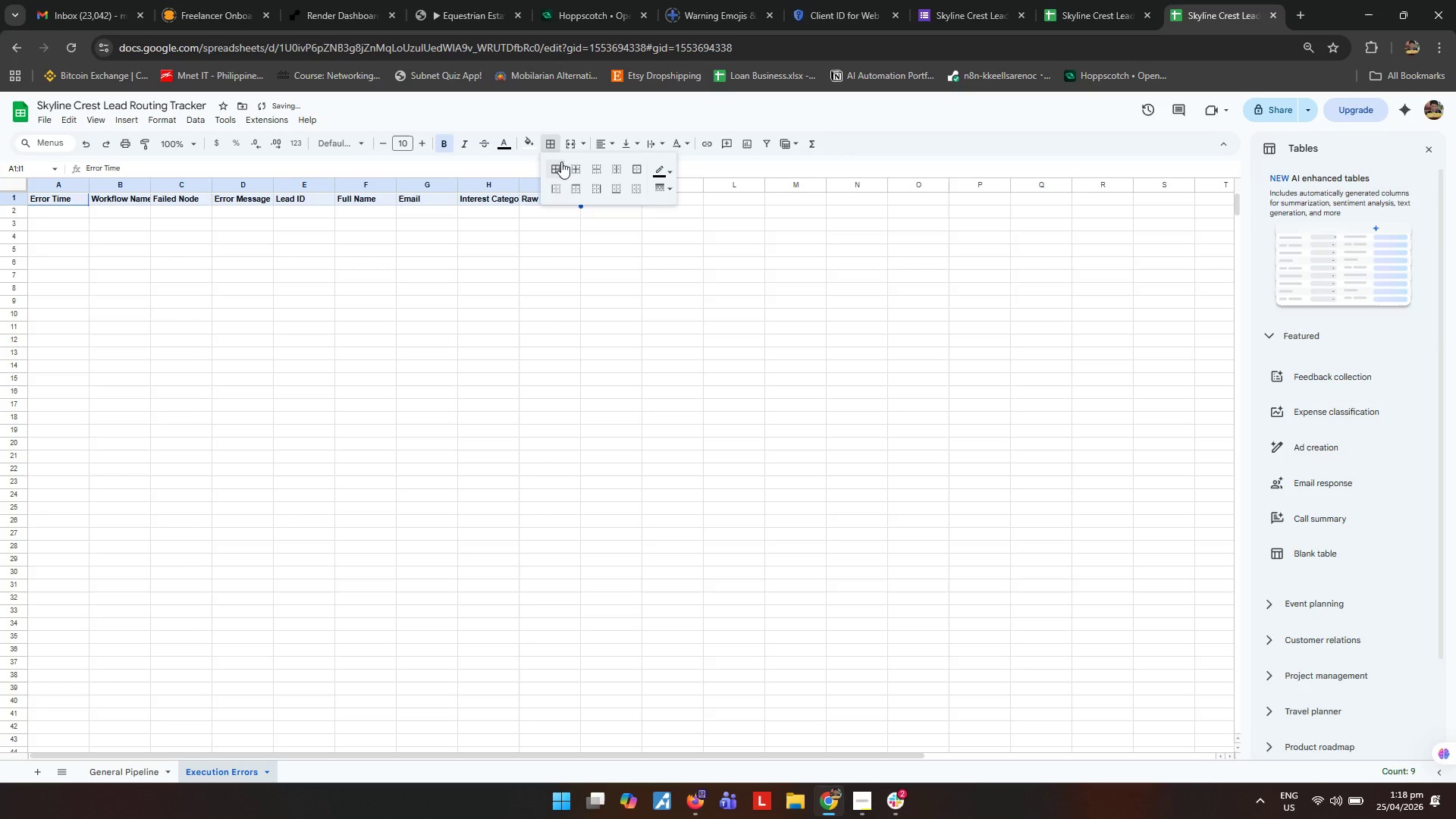 
left_click([561, 165])
 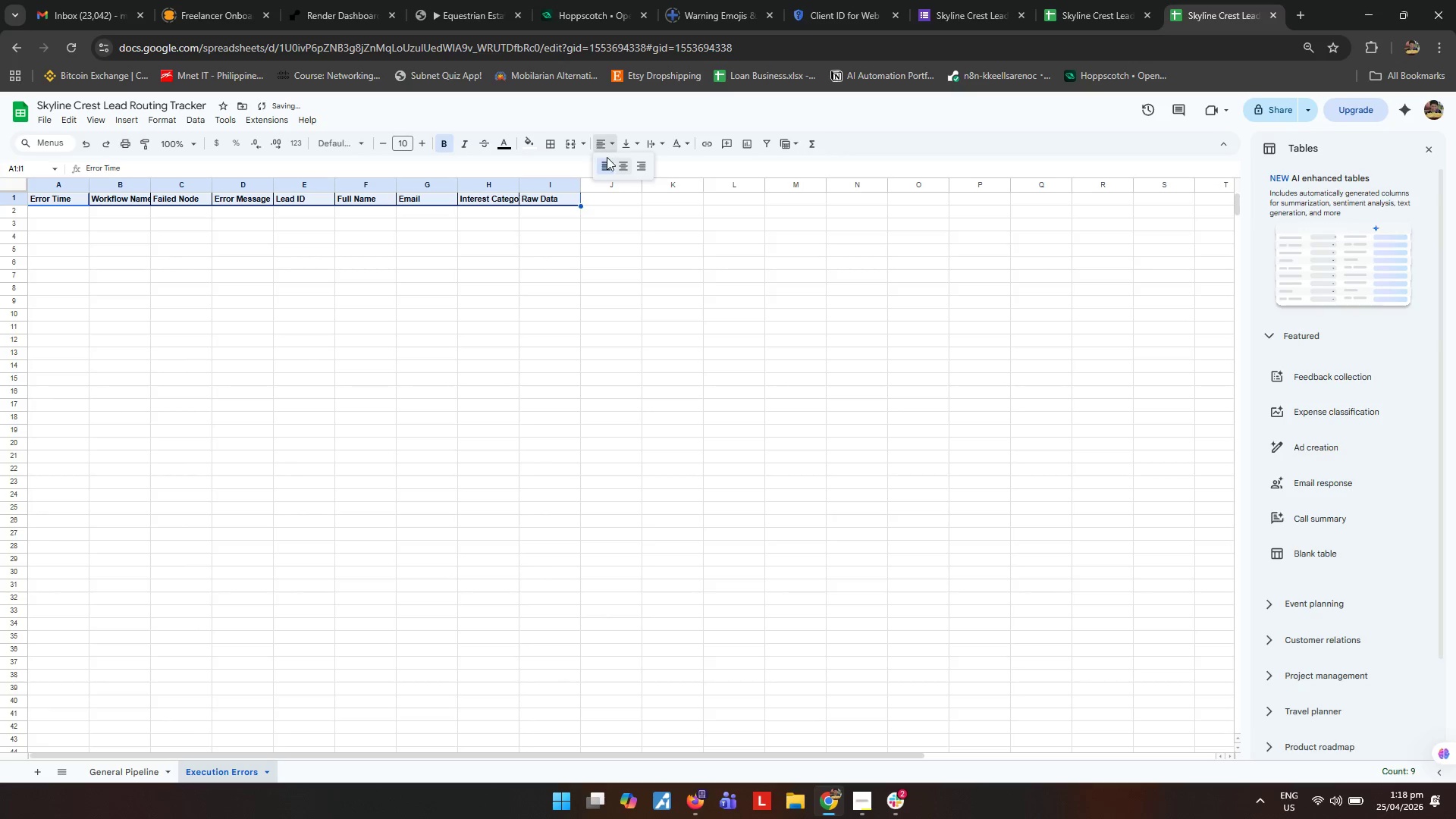 
double_click([616, 167])
 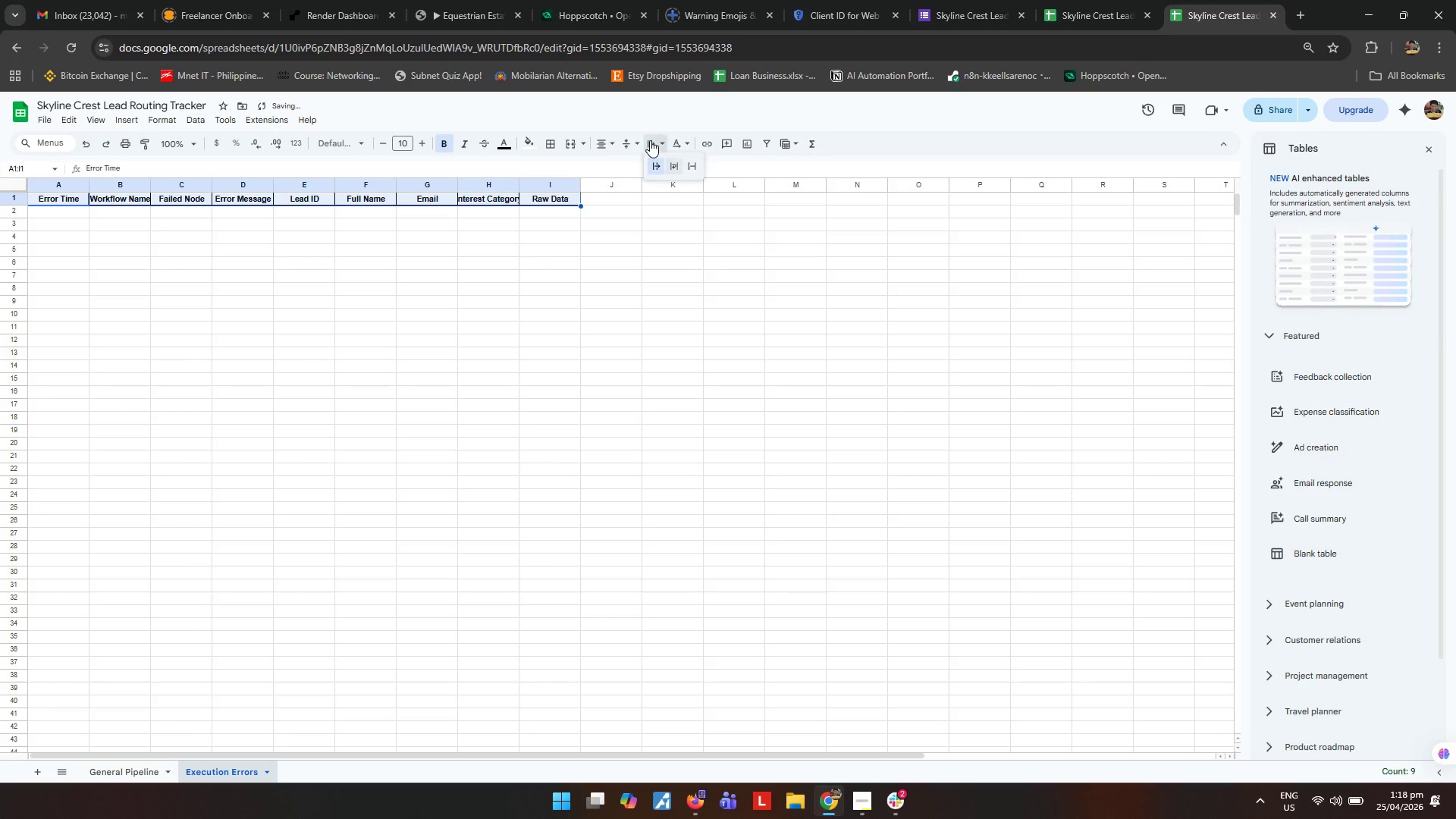 
triple_click([673, 170])
 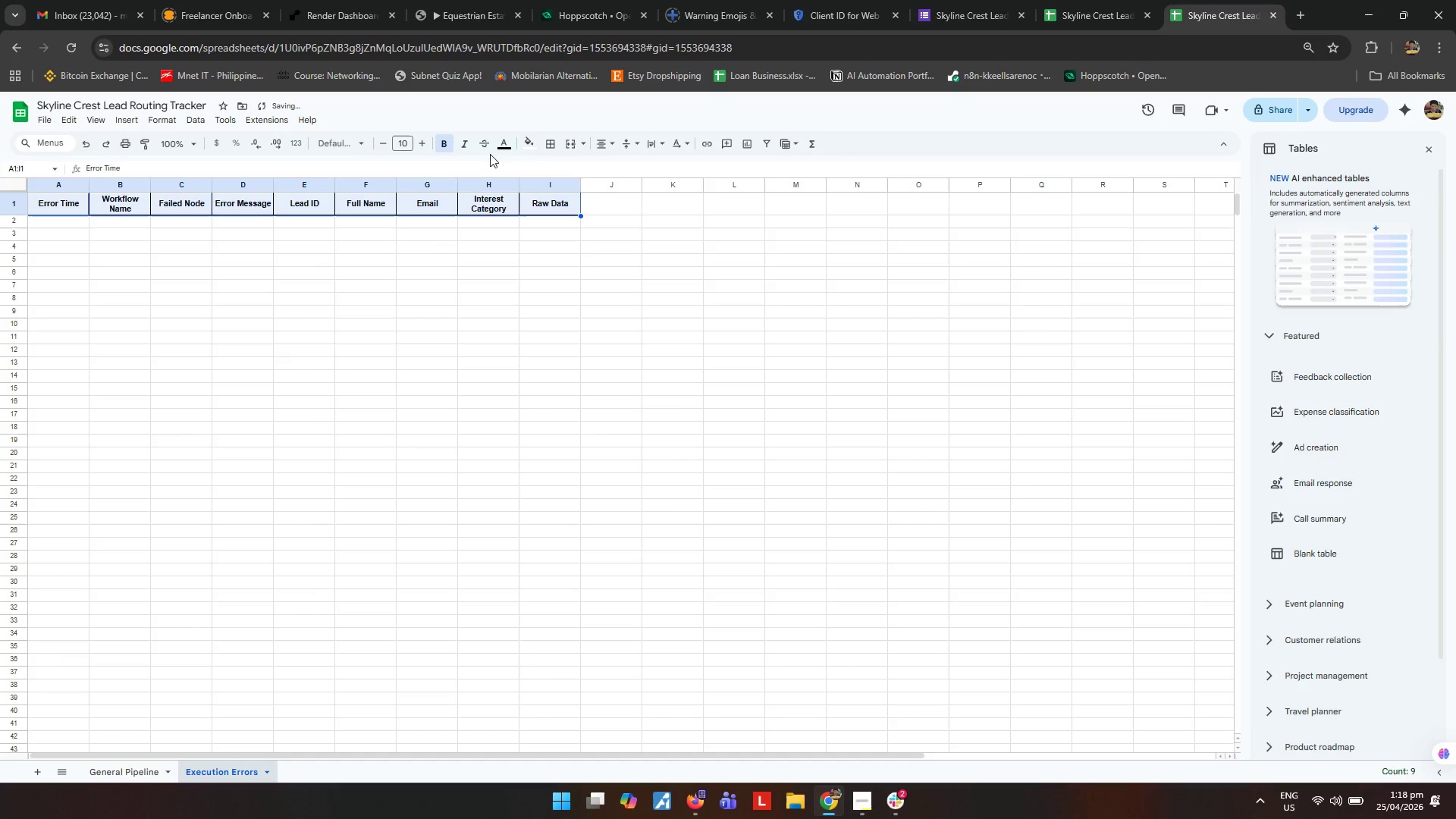 
left_click([526, 148])
 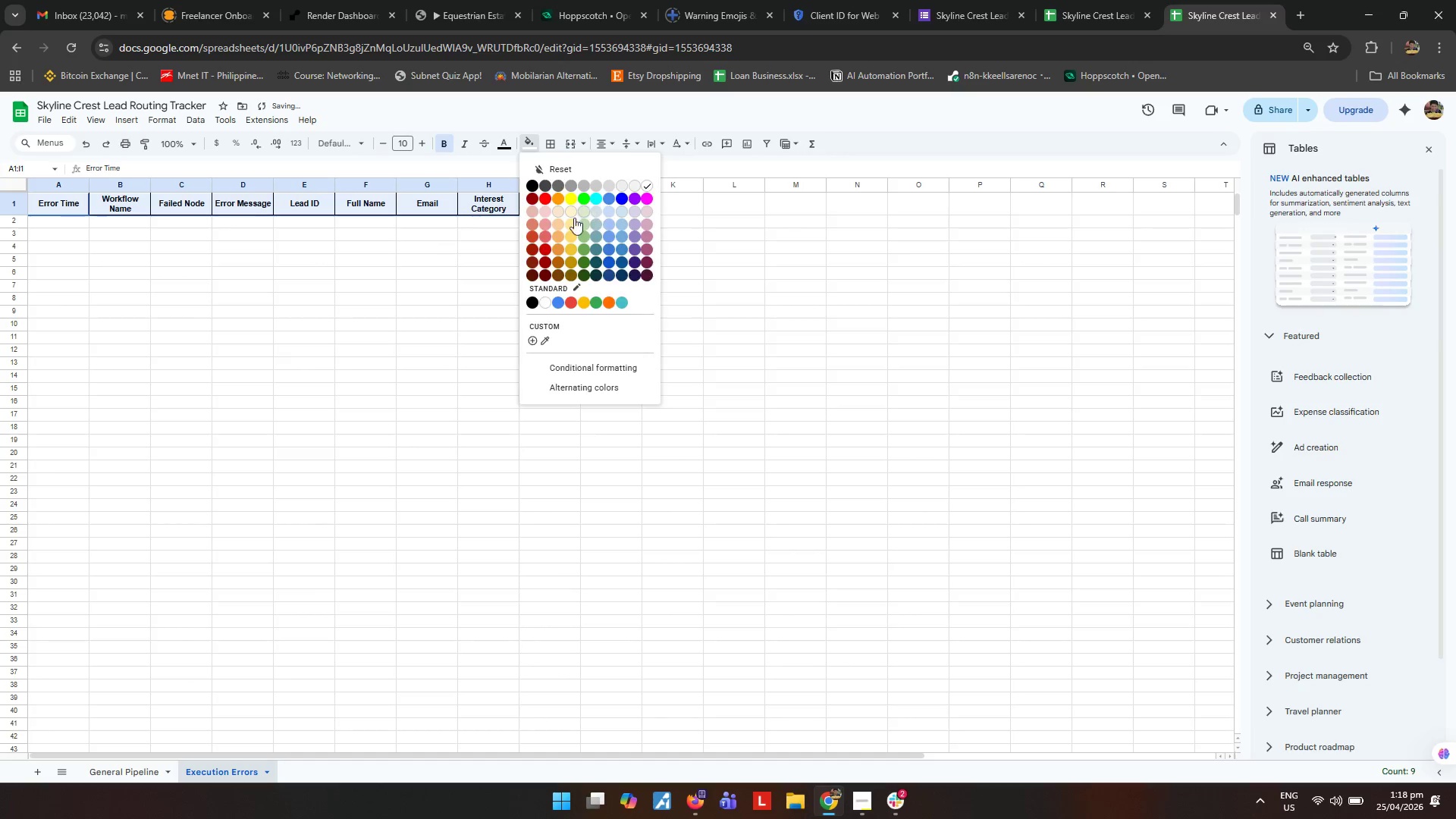 
double_click([309, 296])
 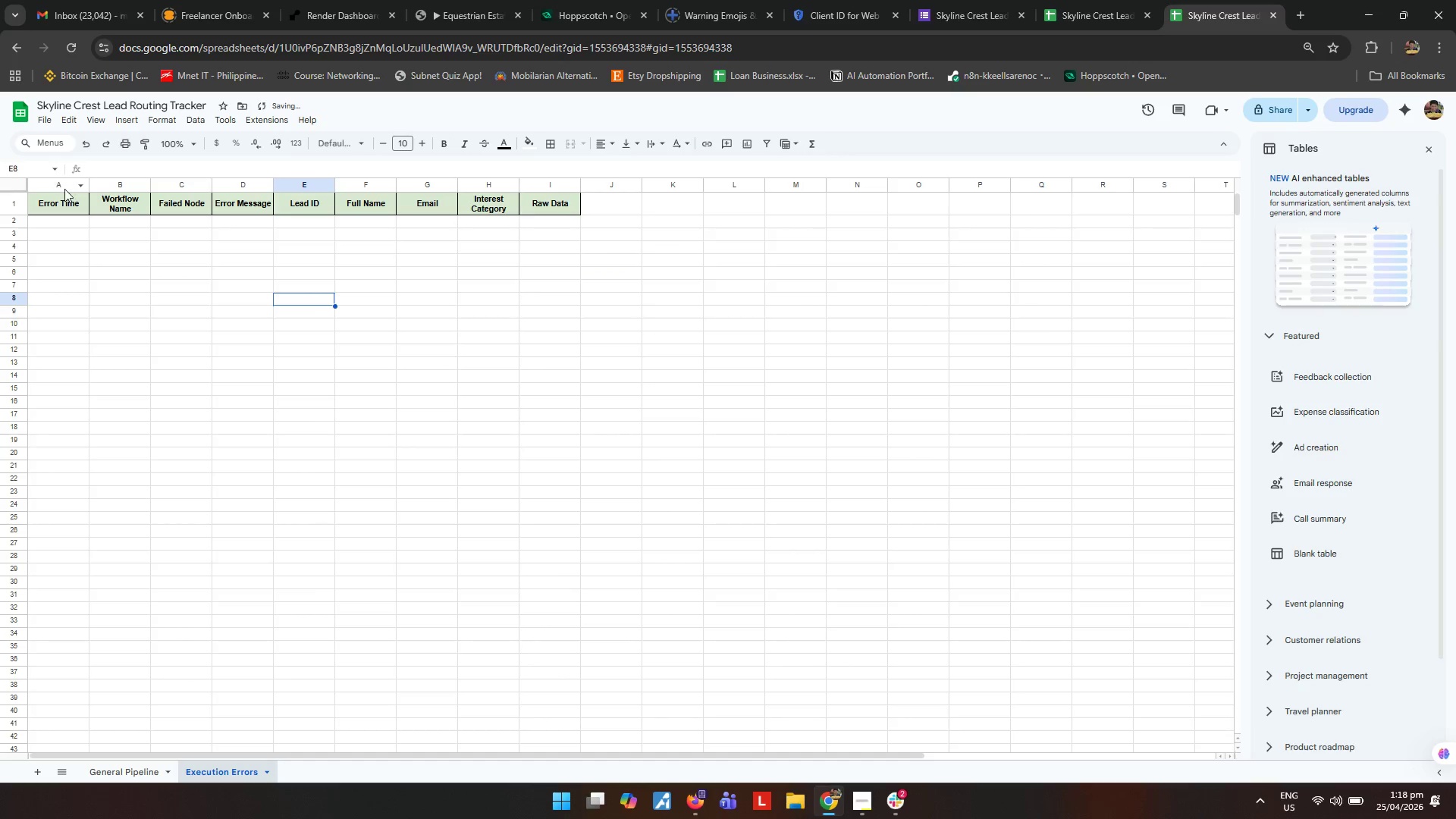 
left_click([63, 187])
 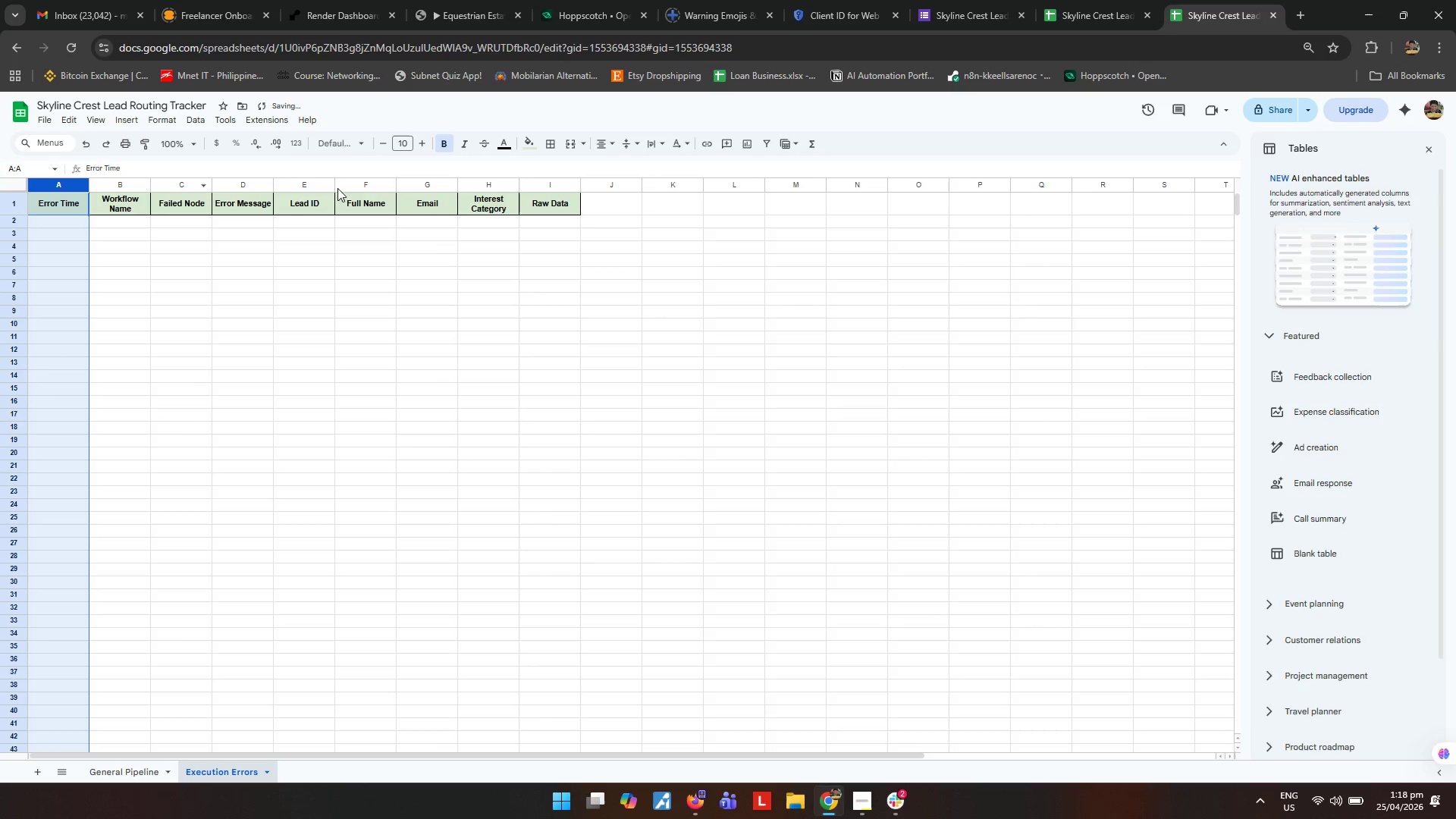 
hold_key(key=ShiftLeft, duration=0.69)
left_click([555, 190])
 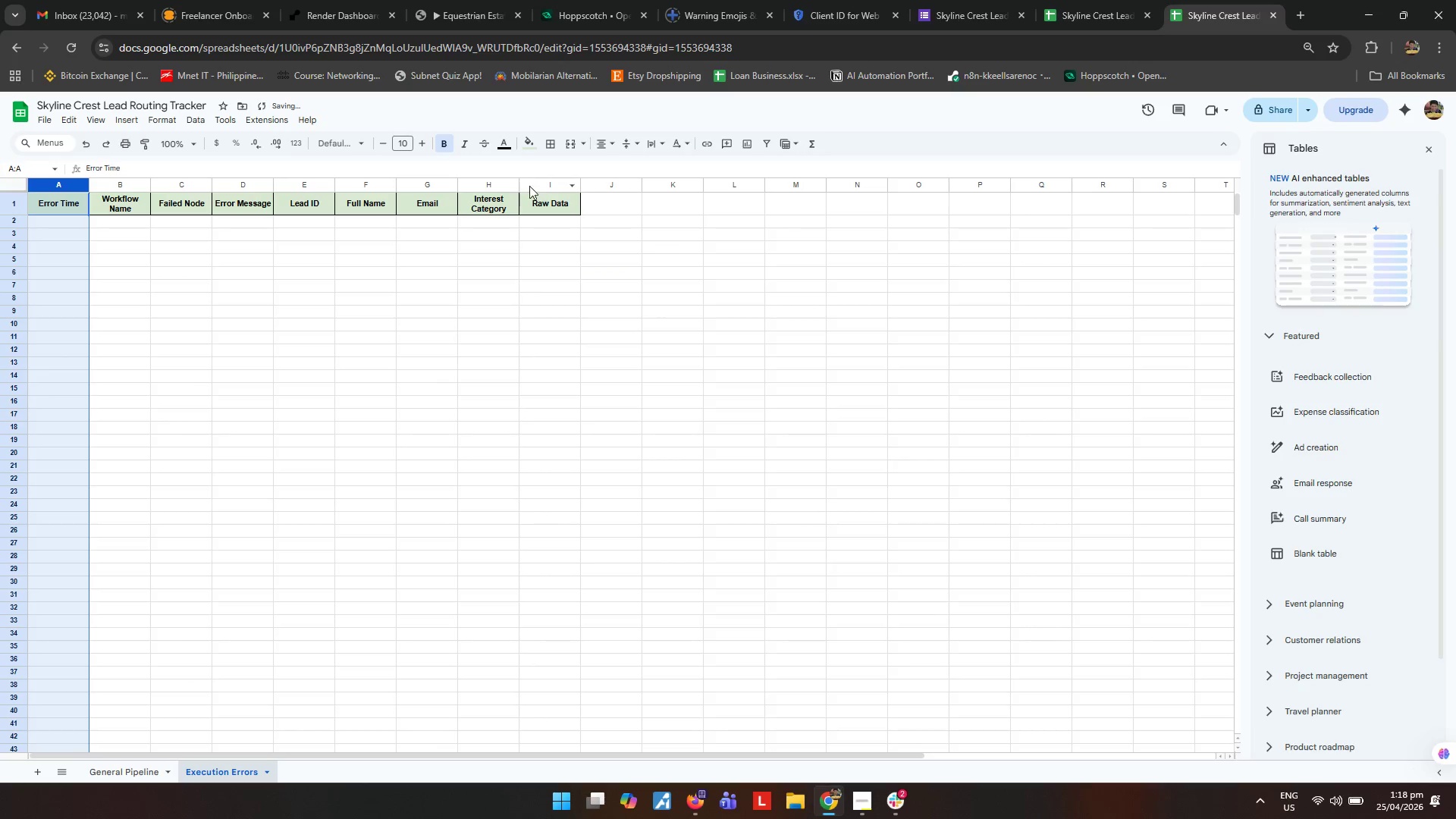 
key(Shift+ShiftLeft)
 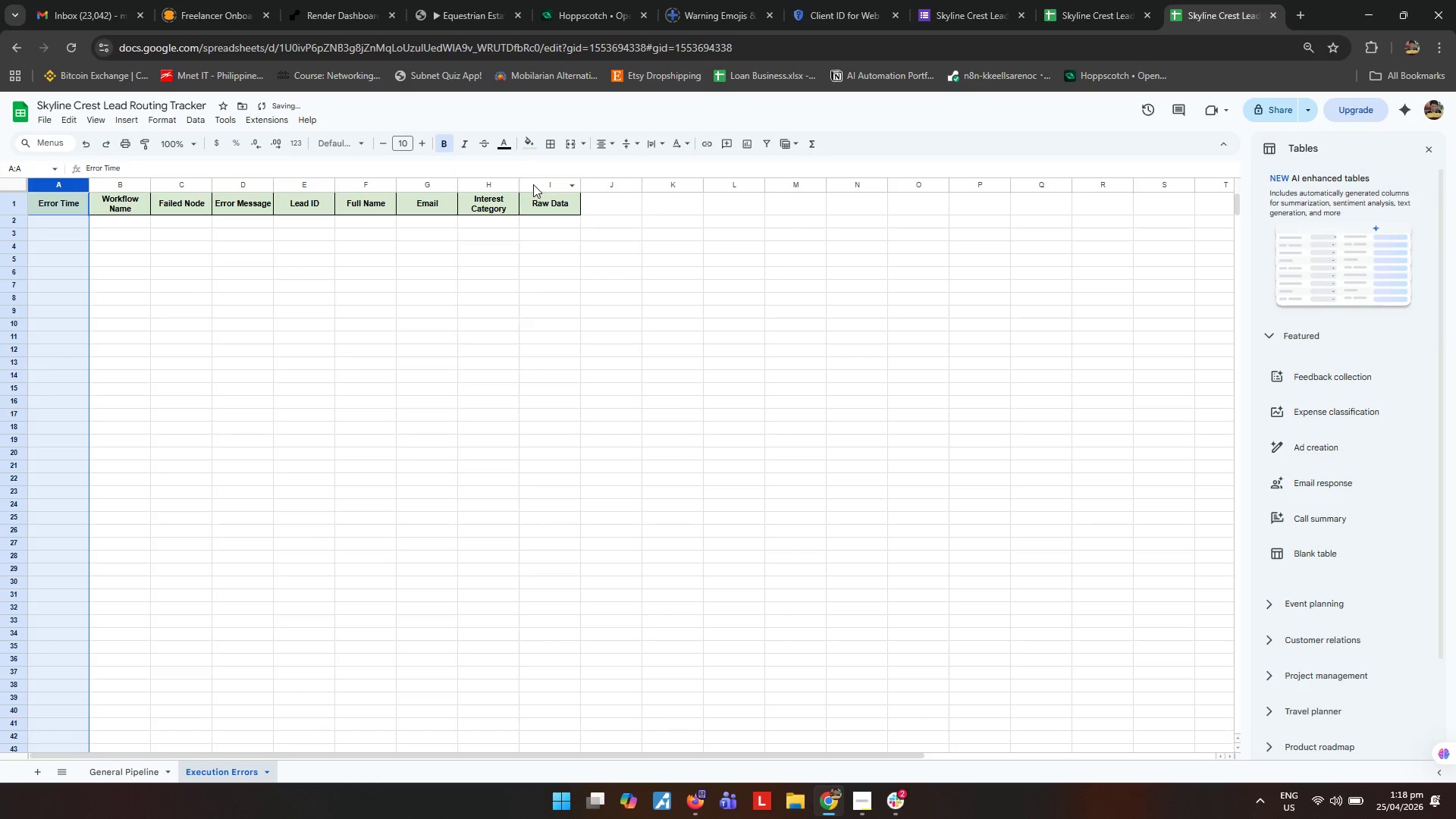 
left_click([533, 184])
 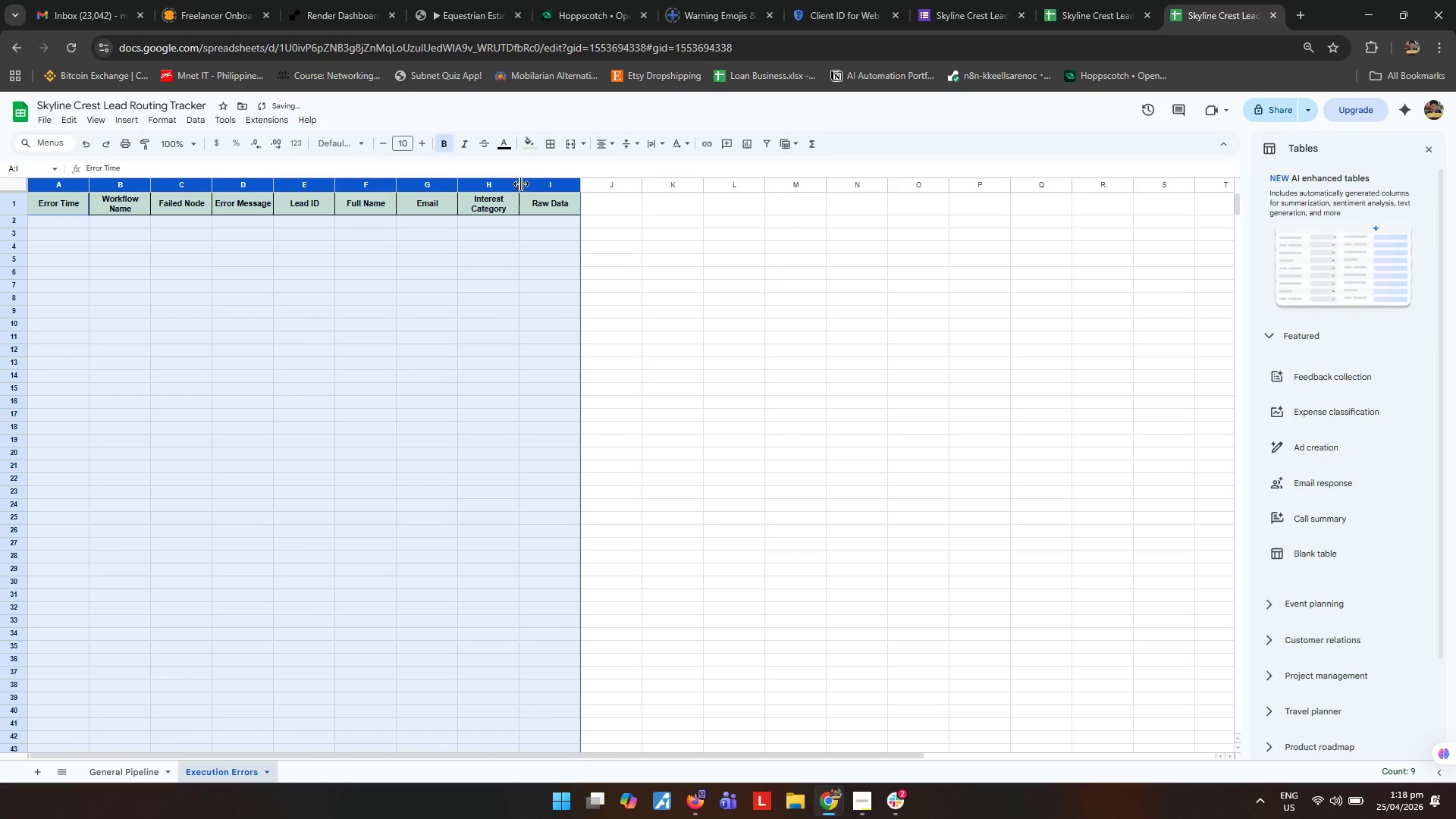 
left_click_drag(start_coordinate=[521, 183], to_coordinate=[548, 187])
 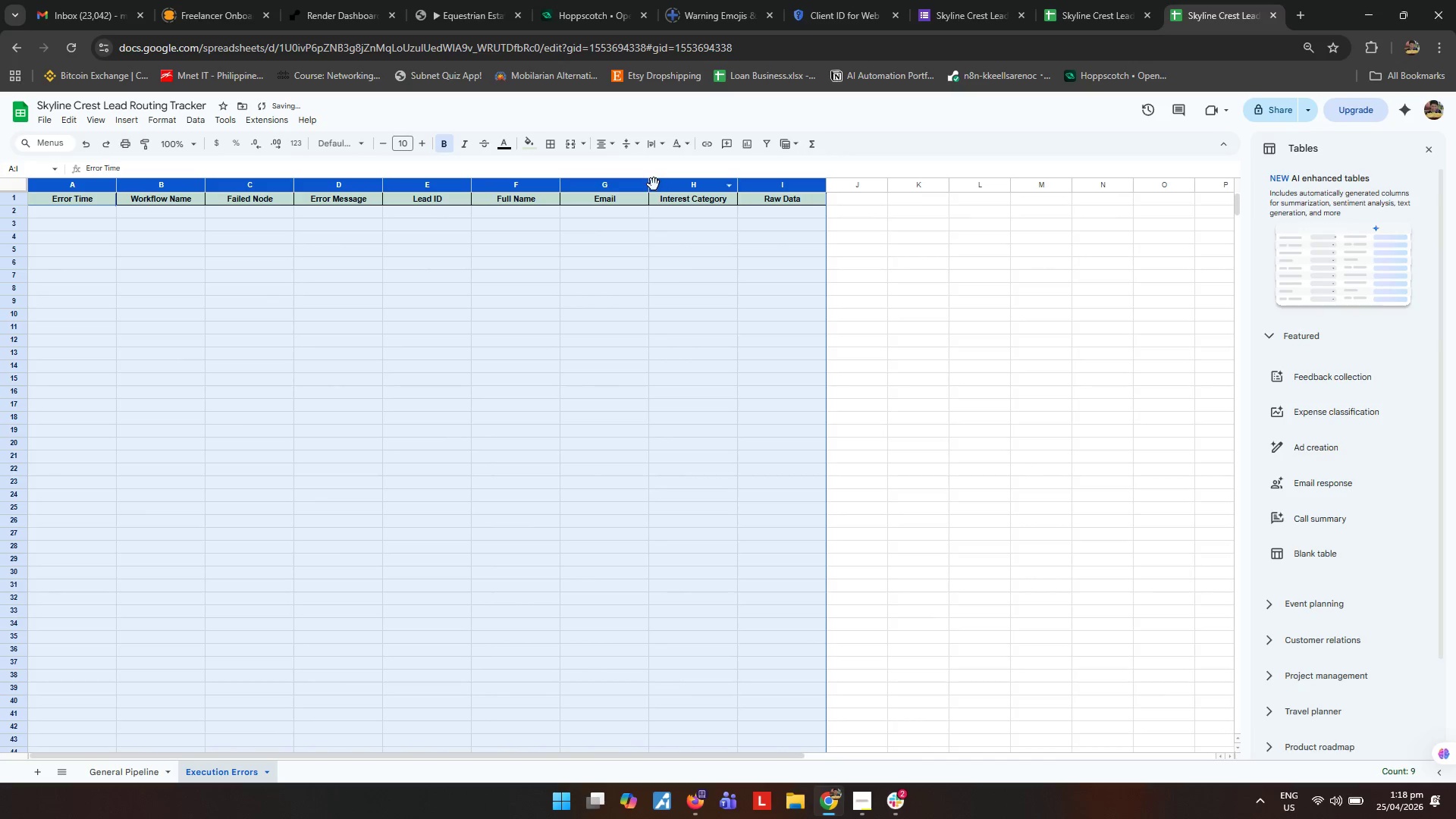 
left_click_drag(start_coordinate=[651, 184], to_coordinate=[665, 187])
 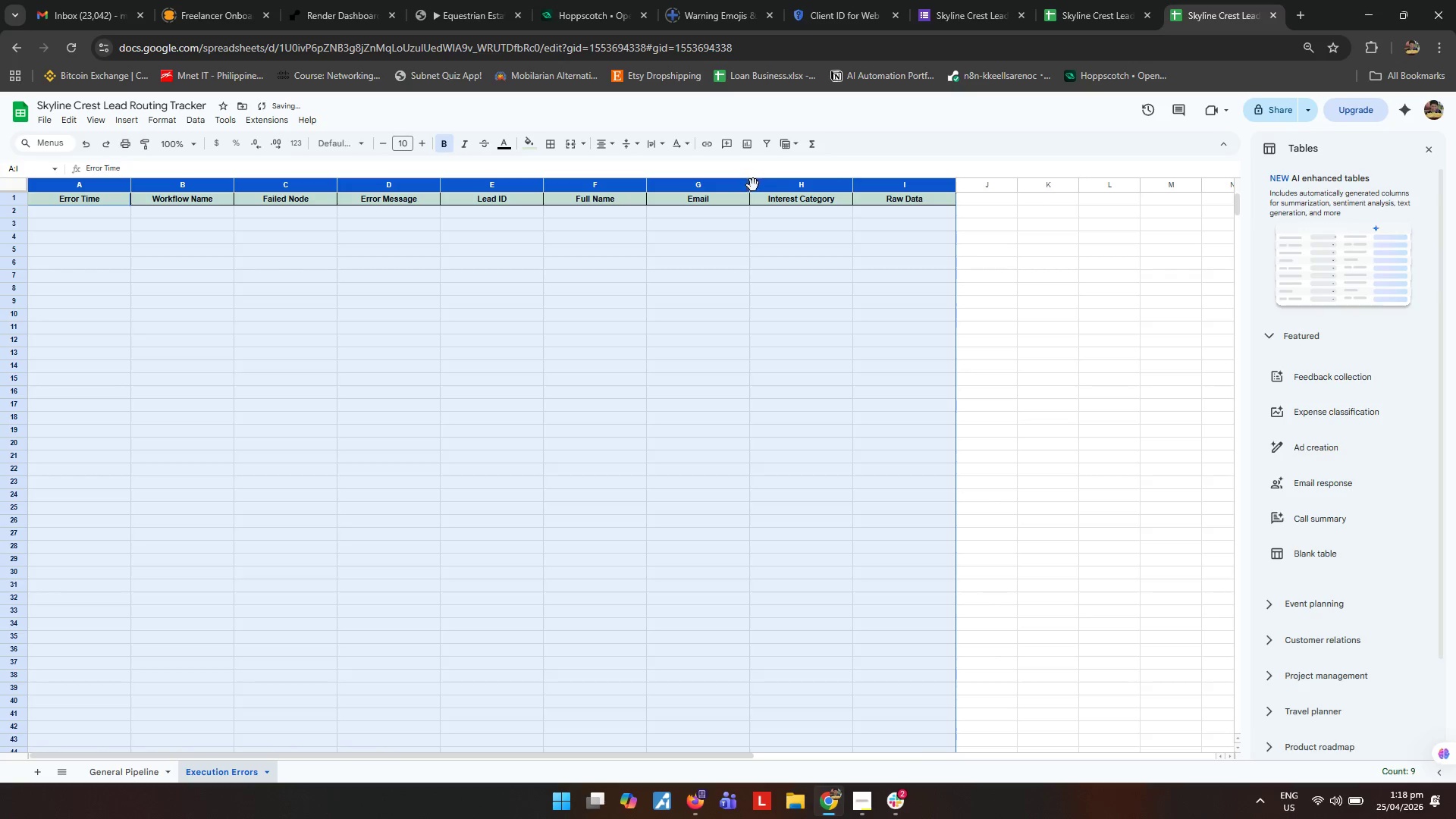 
left_click_drag(start_coordinate=[750, 184], to_coordinate=[774, 185])
 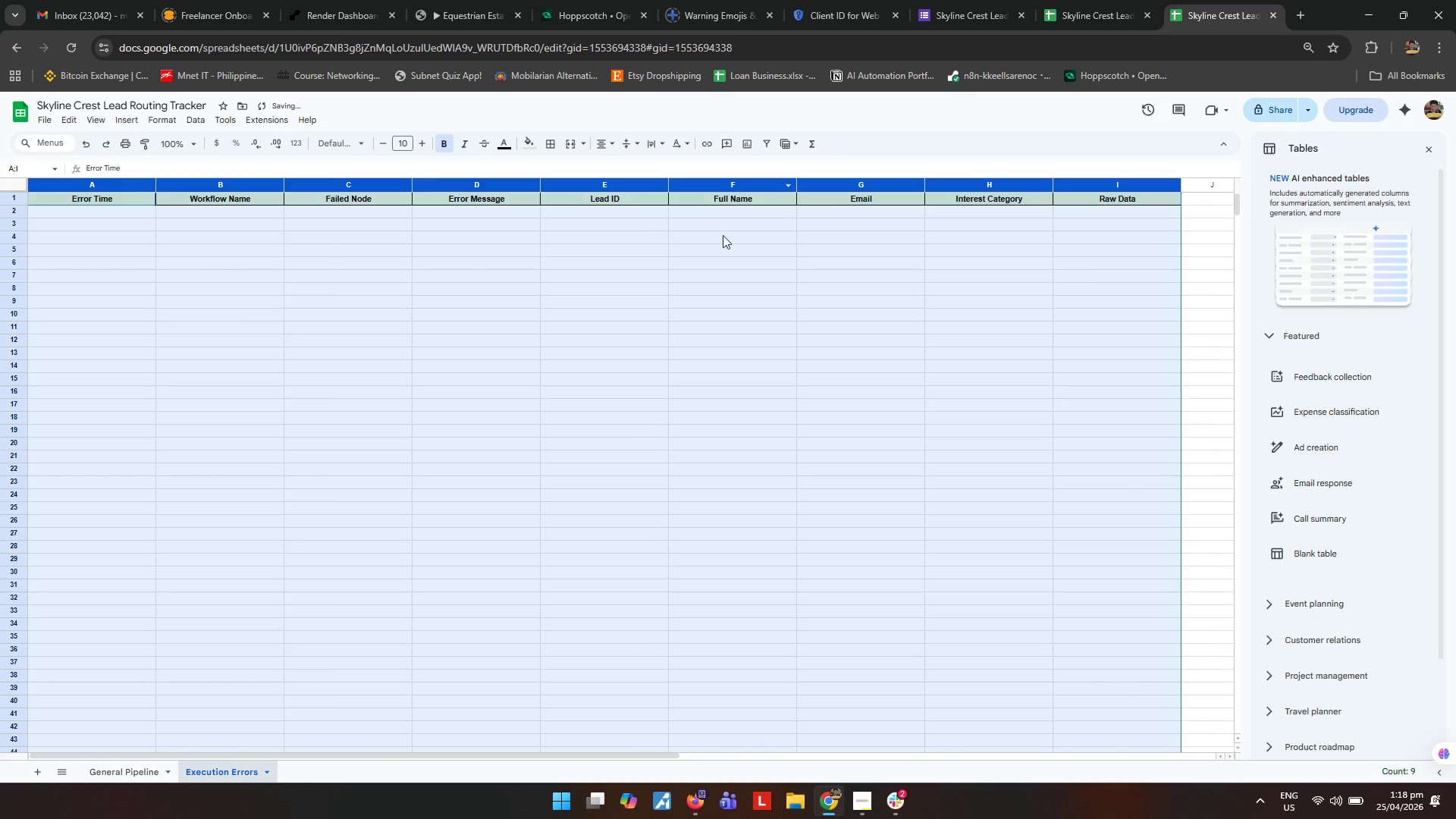 
left_click([271, 303])
 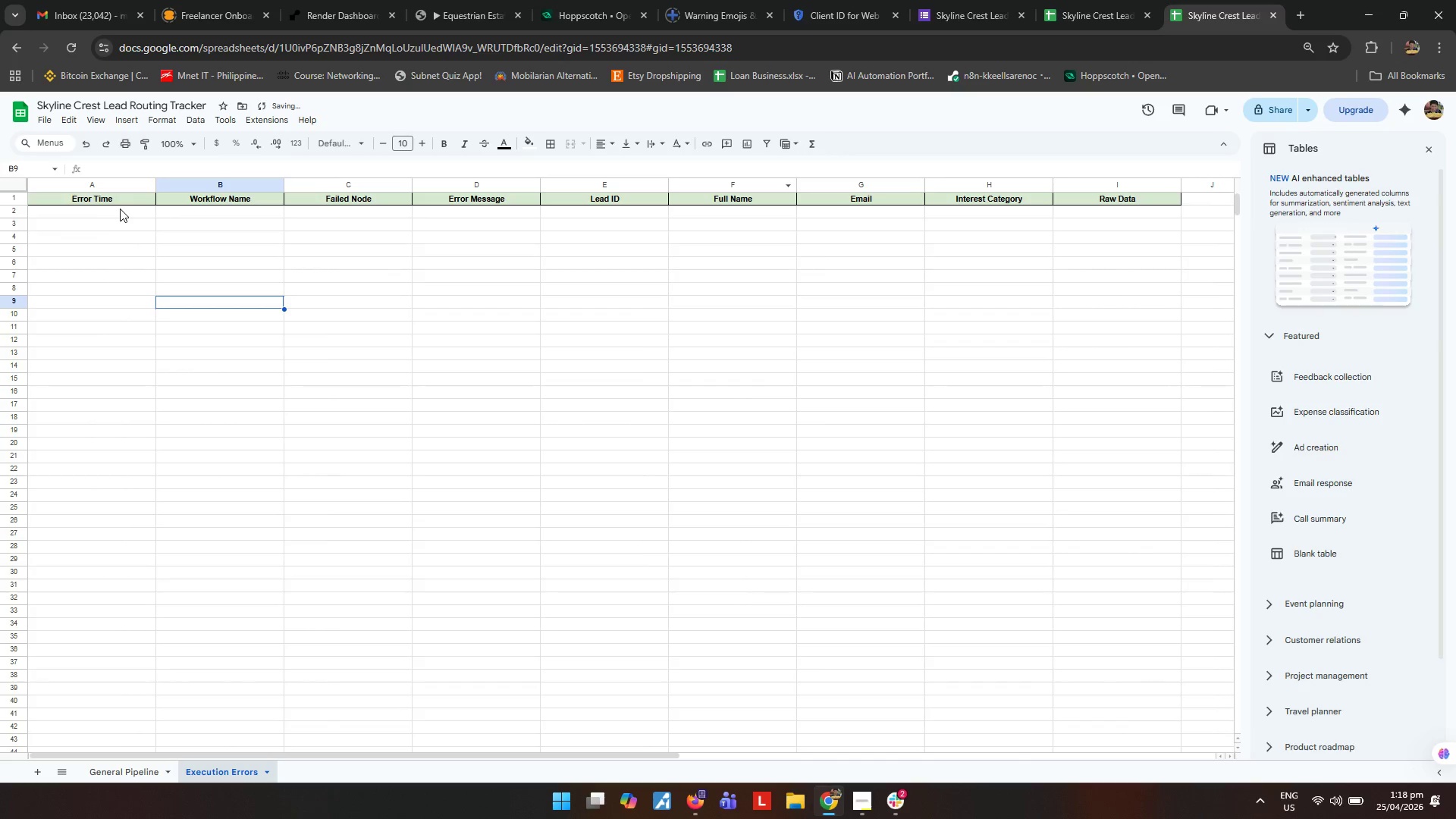 
left_click_drag(start_coordinate=[120, 209], to_coordinate=[1148, 818])
 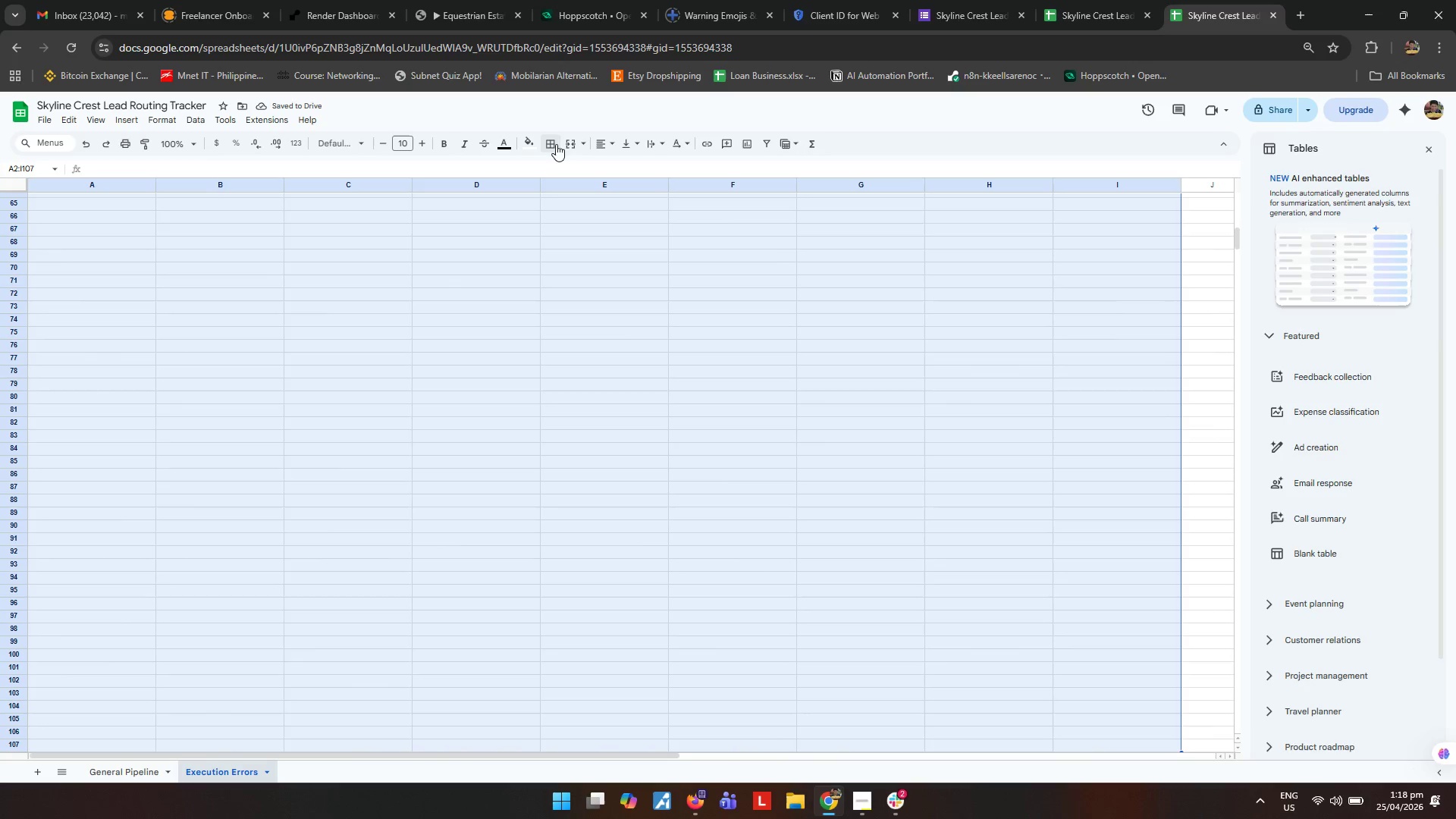 
left_click([554, 141])
 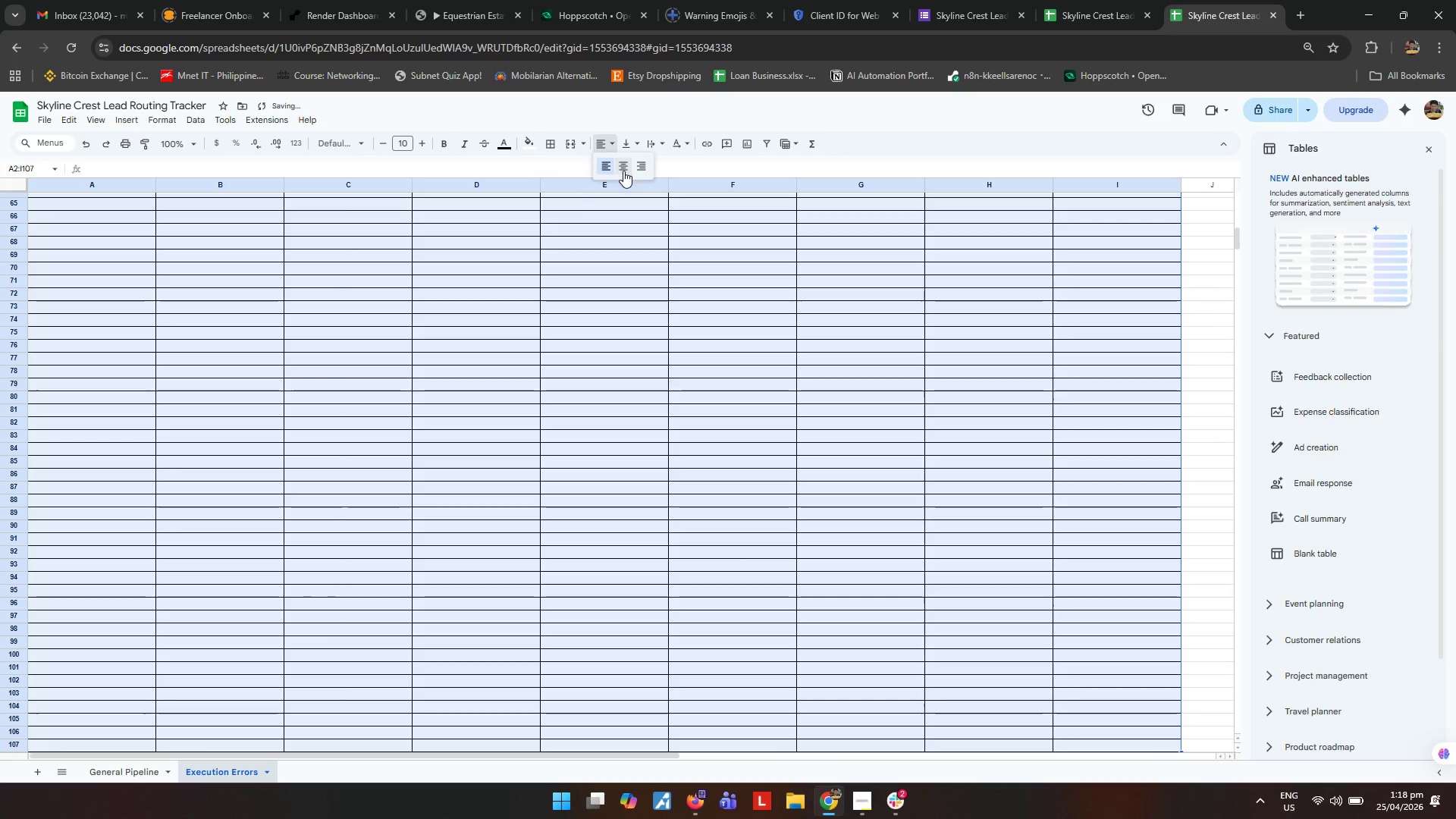 
triple_click([627, 146])
 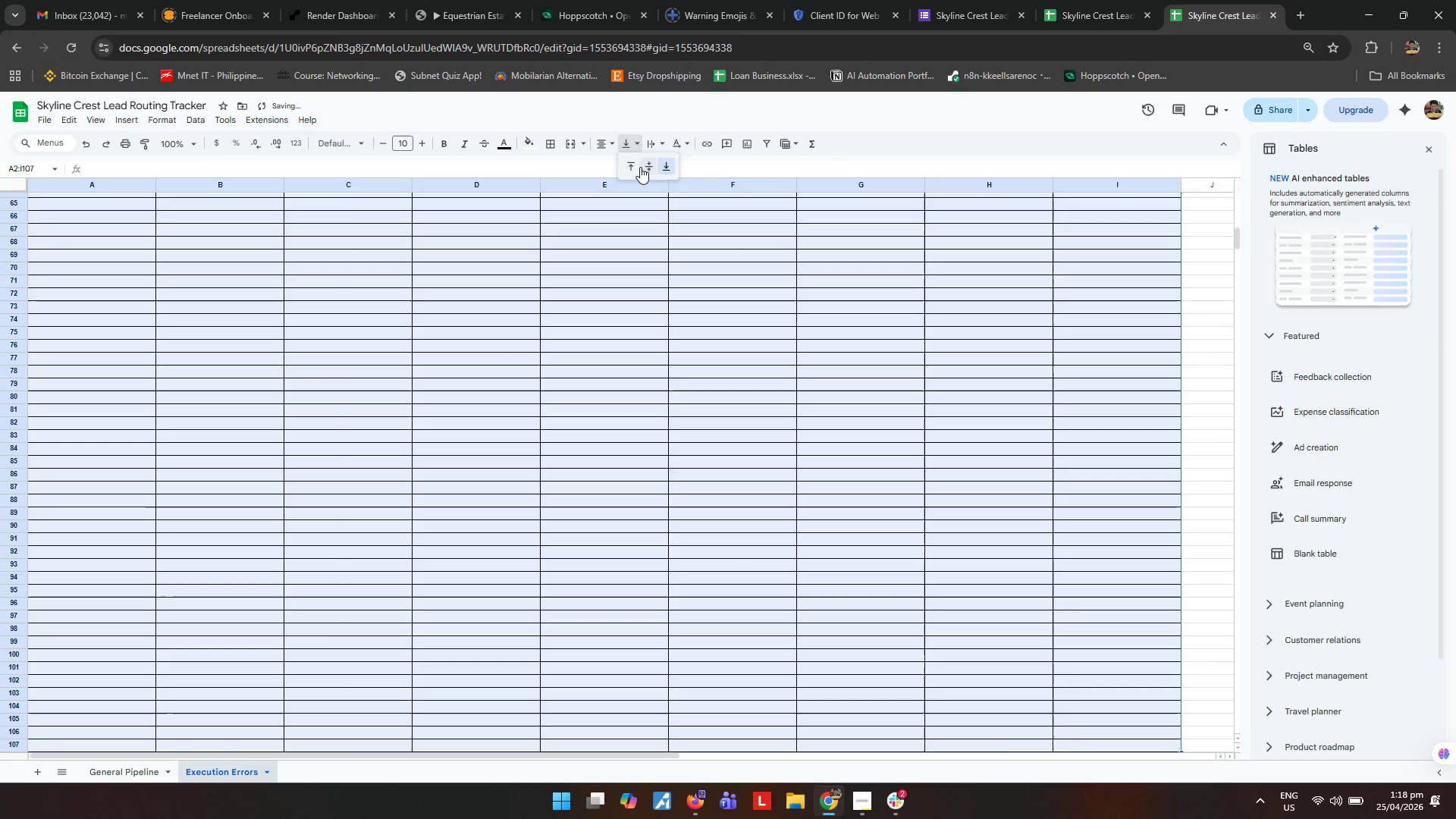 
triple_click([641, 167])
 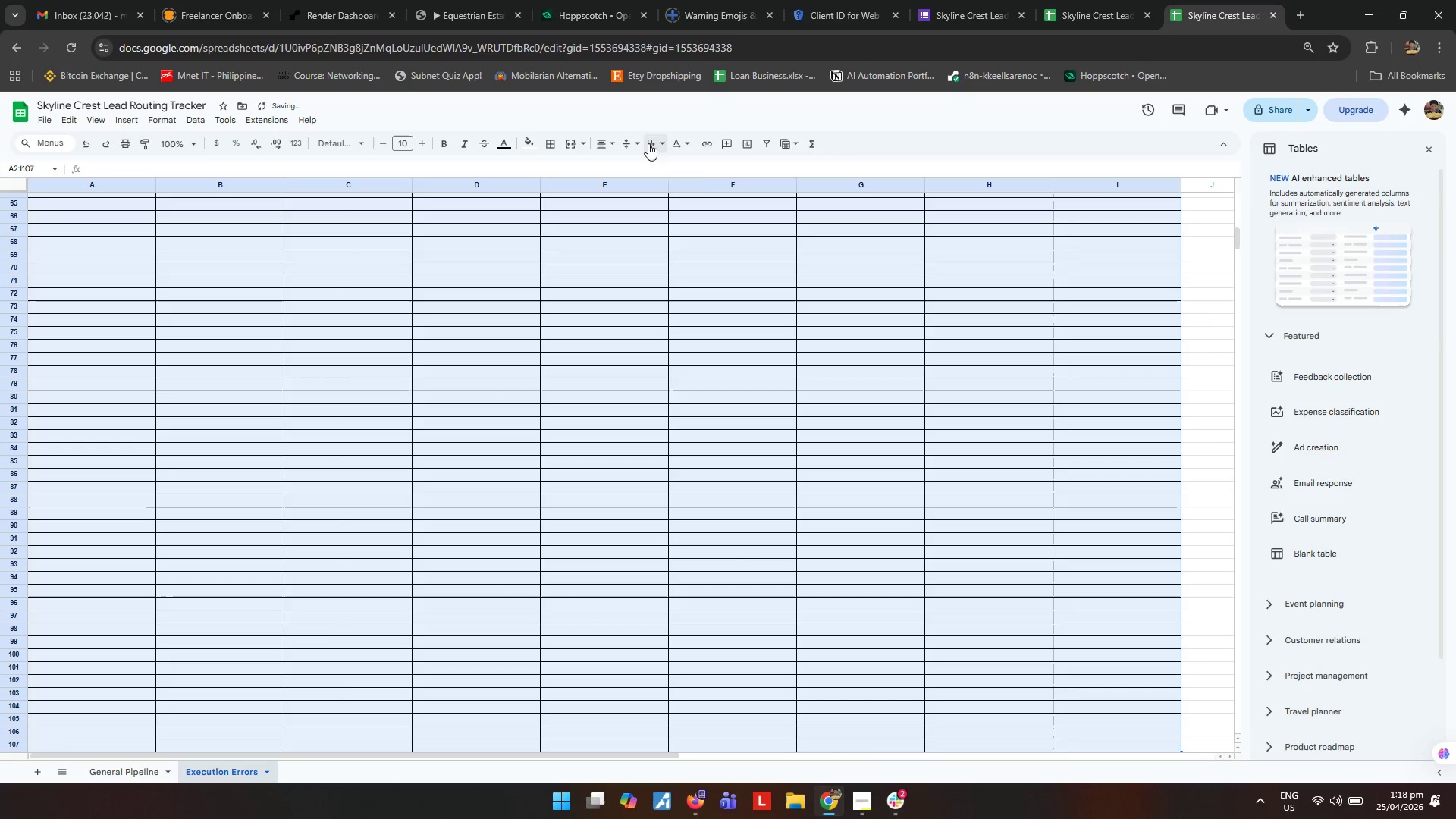 
left_click_drag(start_coordinate=[648, 143], to_coordinate=[653, 148])
 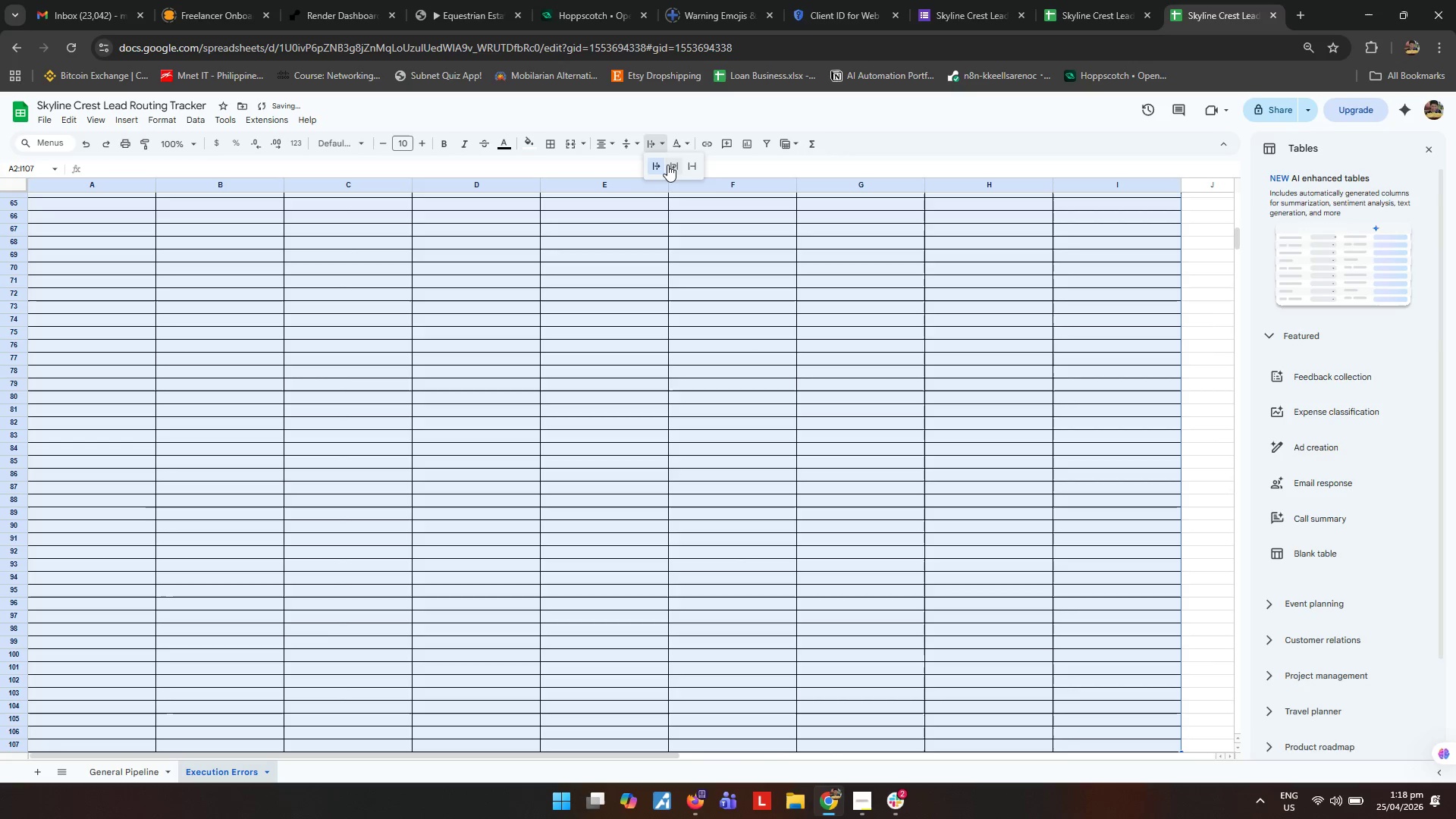 
triple_click([667, 165])
 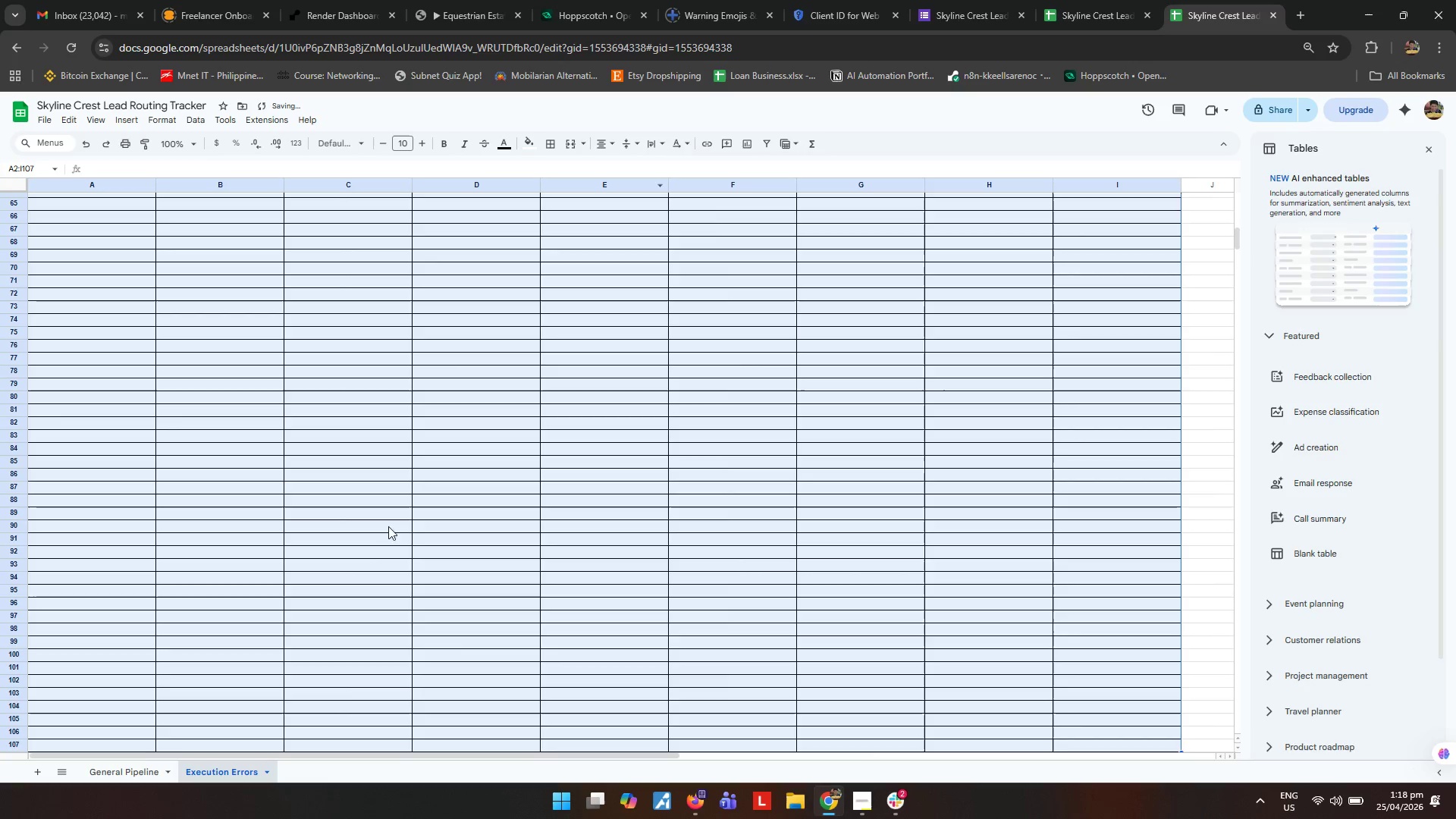 
scroll: coordinate [360, 532], scroll_direction: up, amount: 17.0
 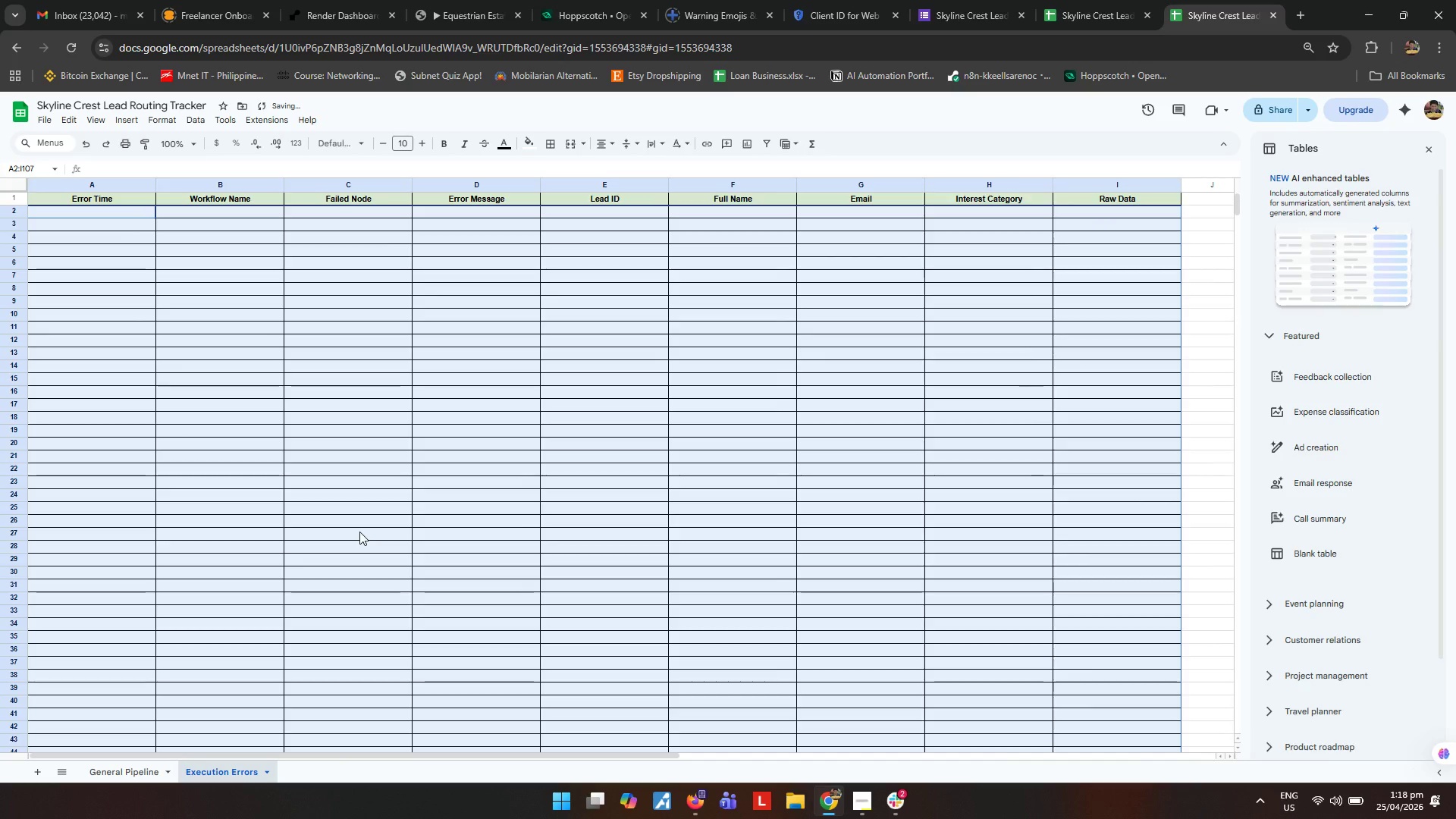 
left_click([359, 532])
 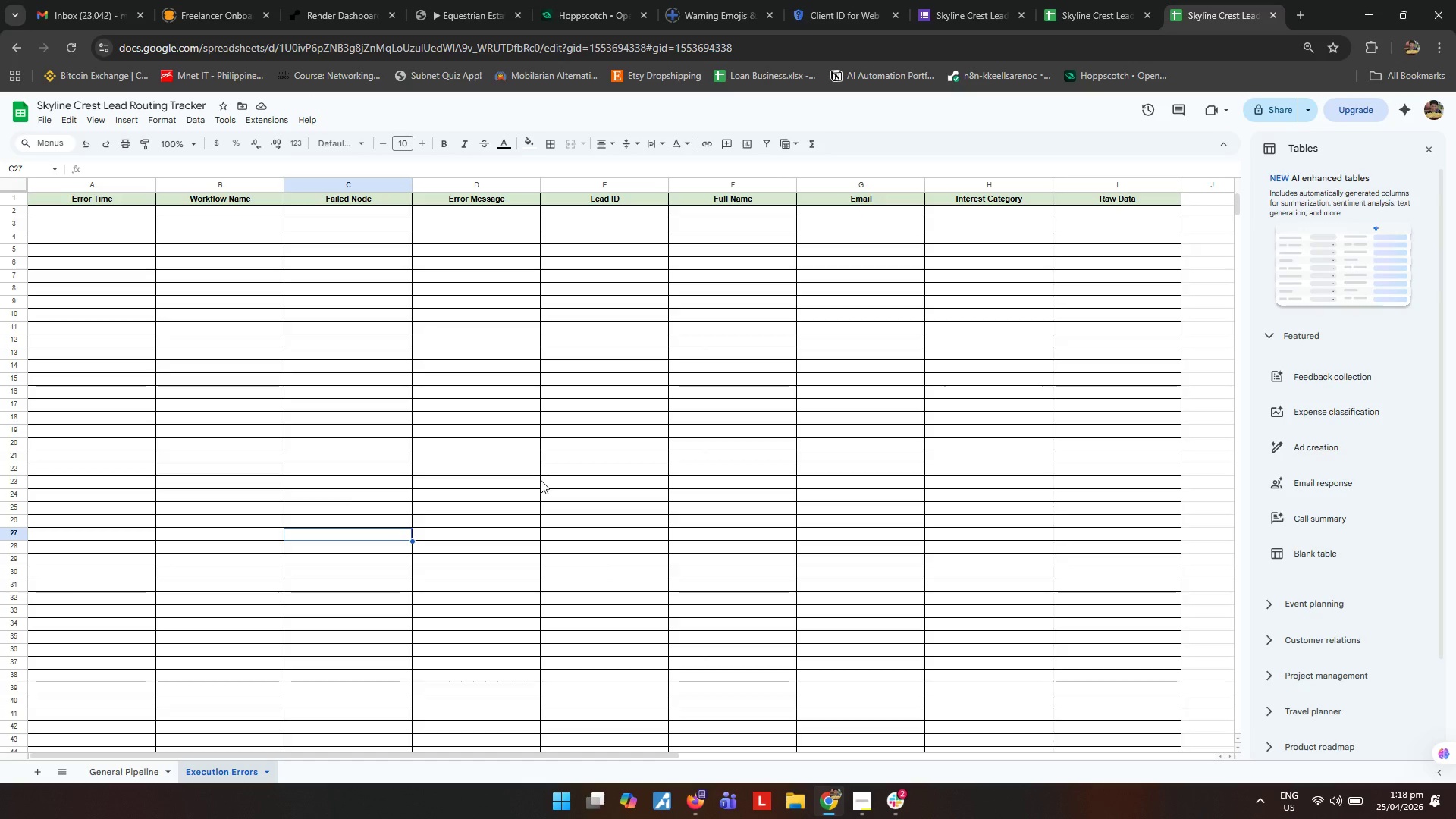 
left_click([864, 789])